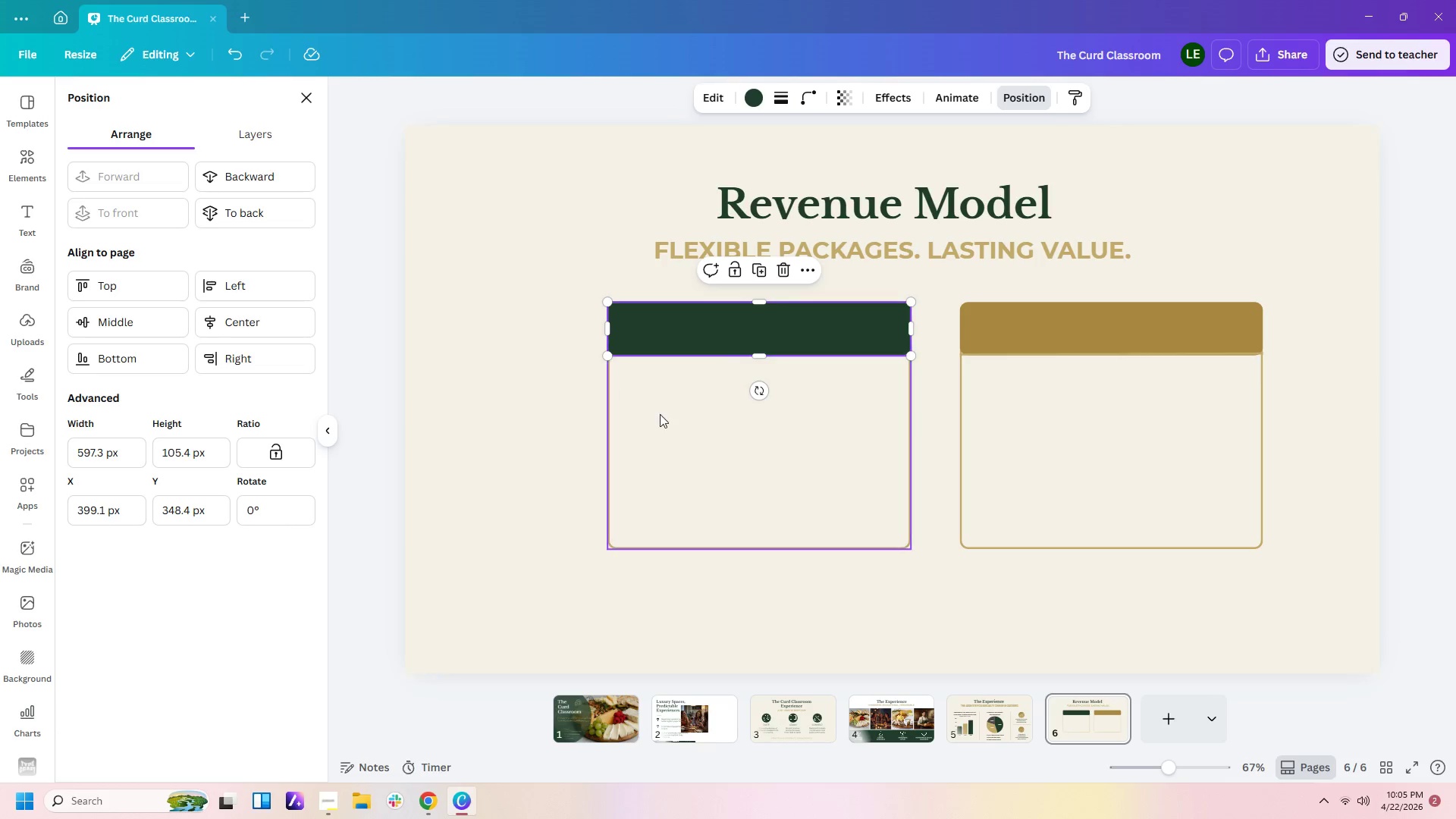 
left_click([686, 426])
 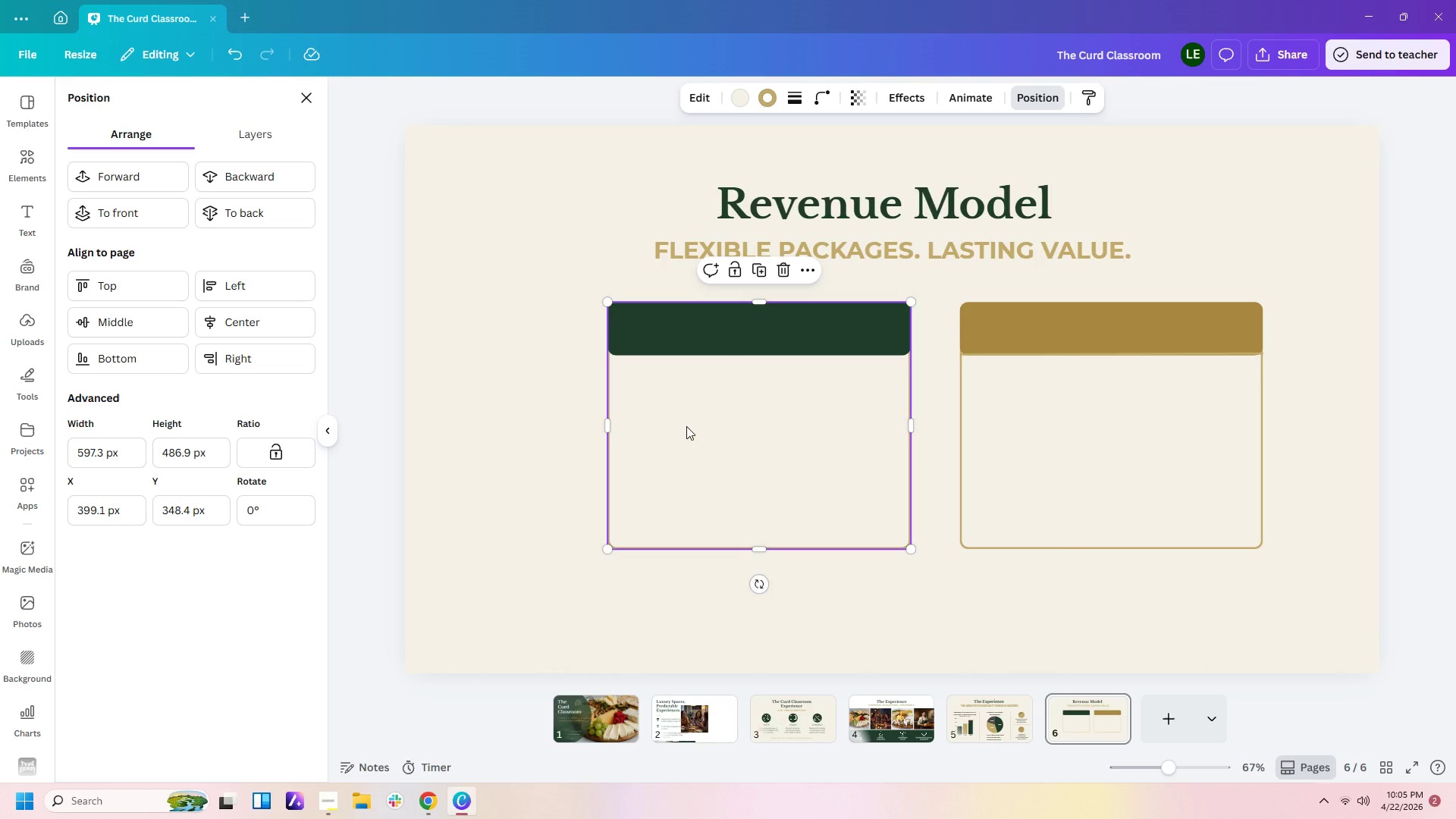 
left_click([686, 426])
 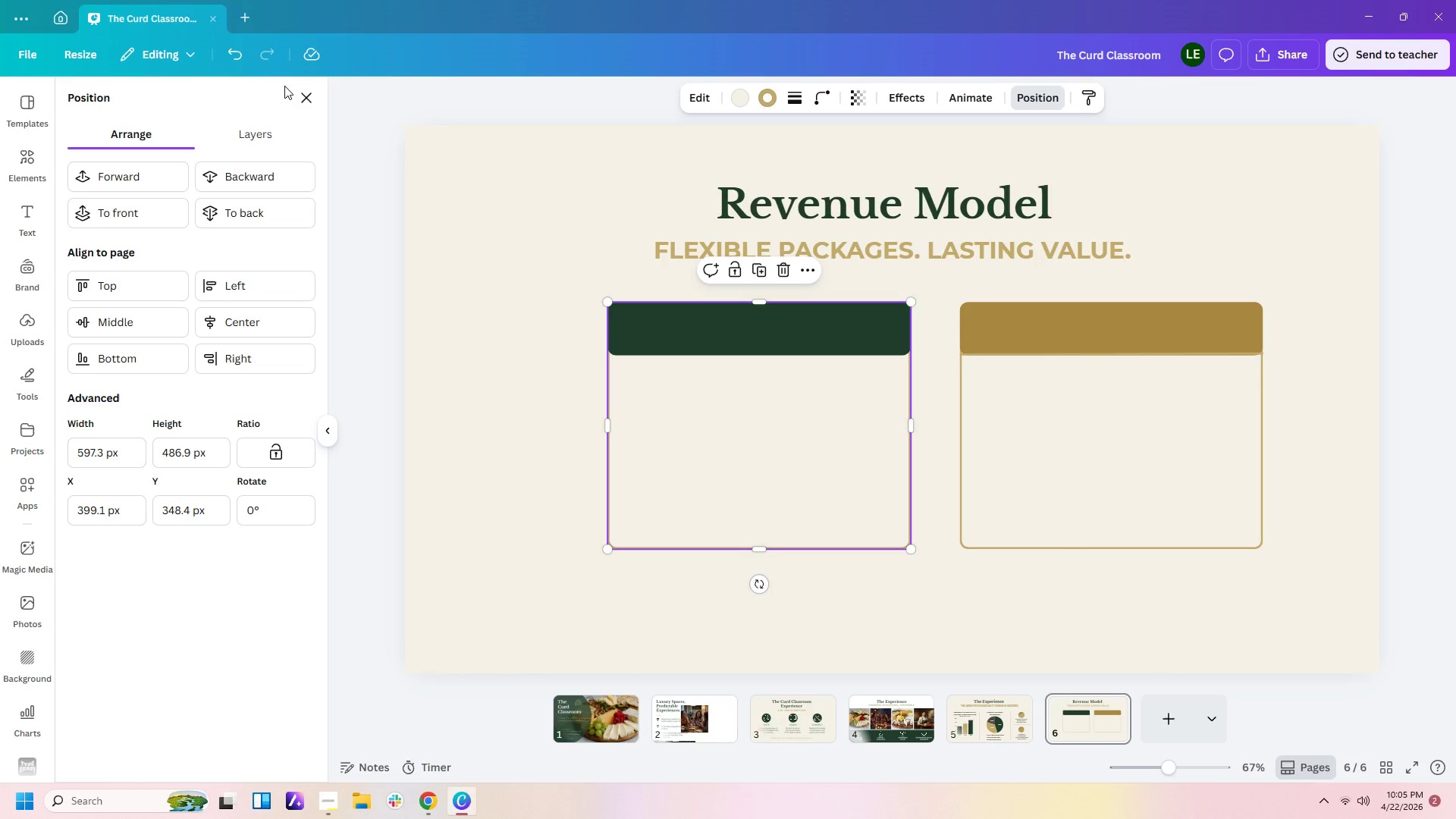 
left_click([289, 211])
 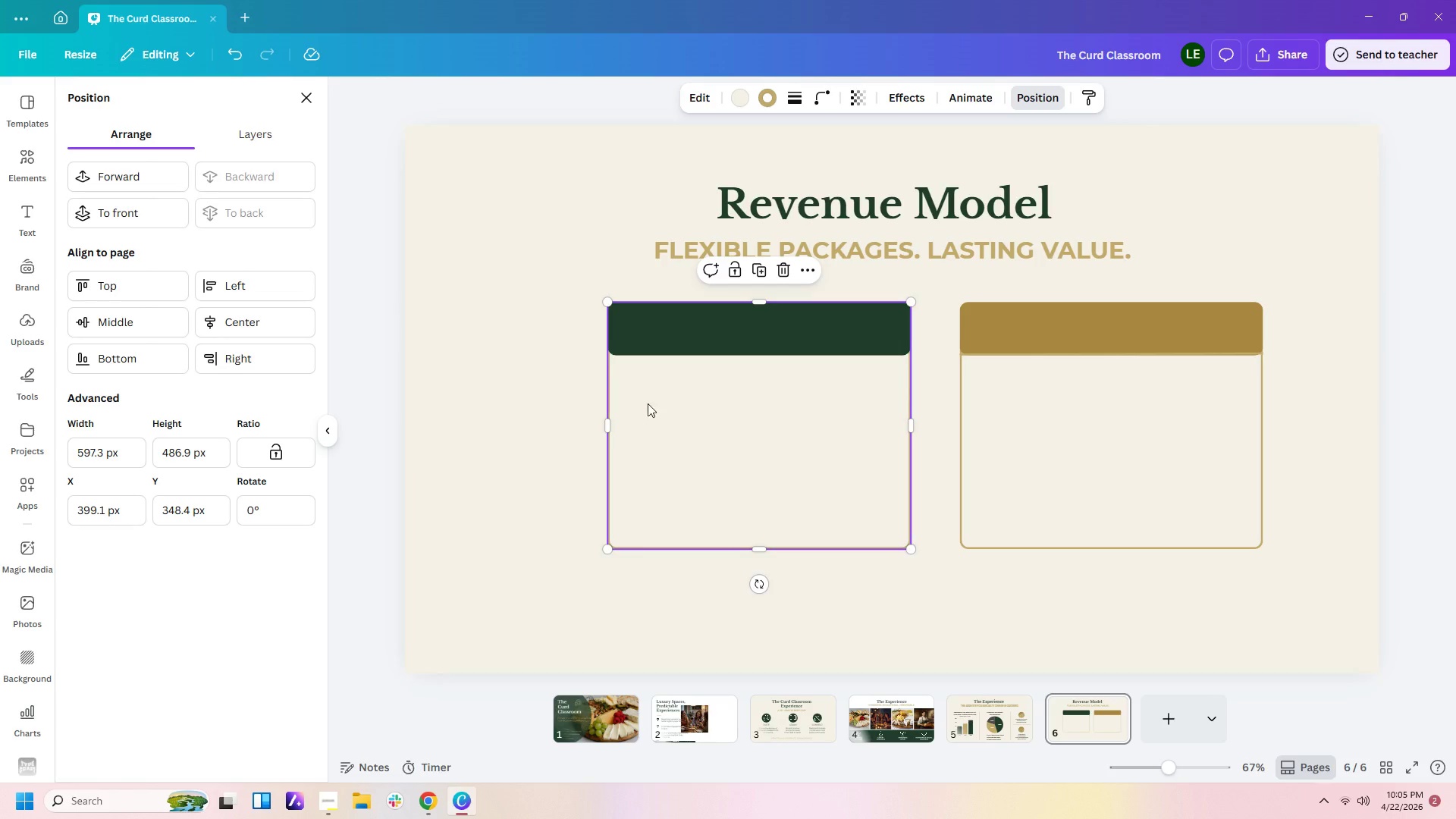 
left_click([687, 417])
 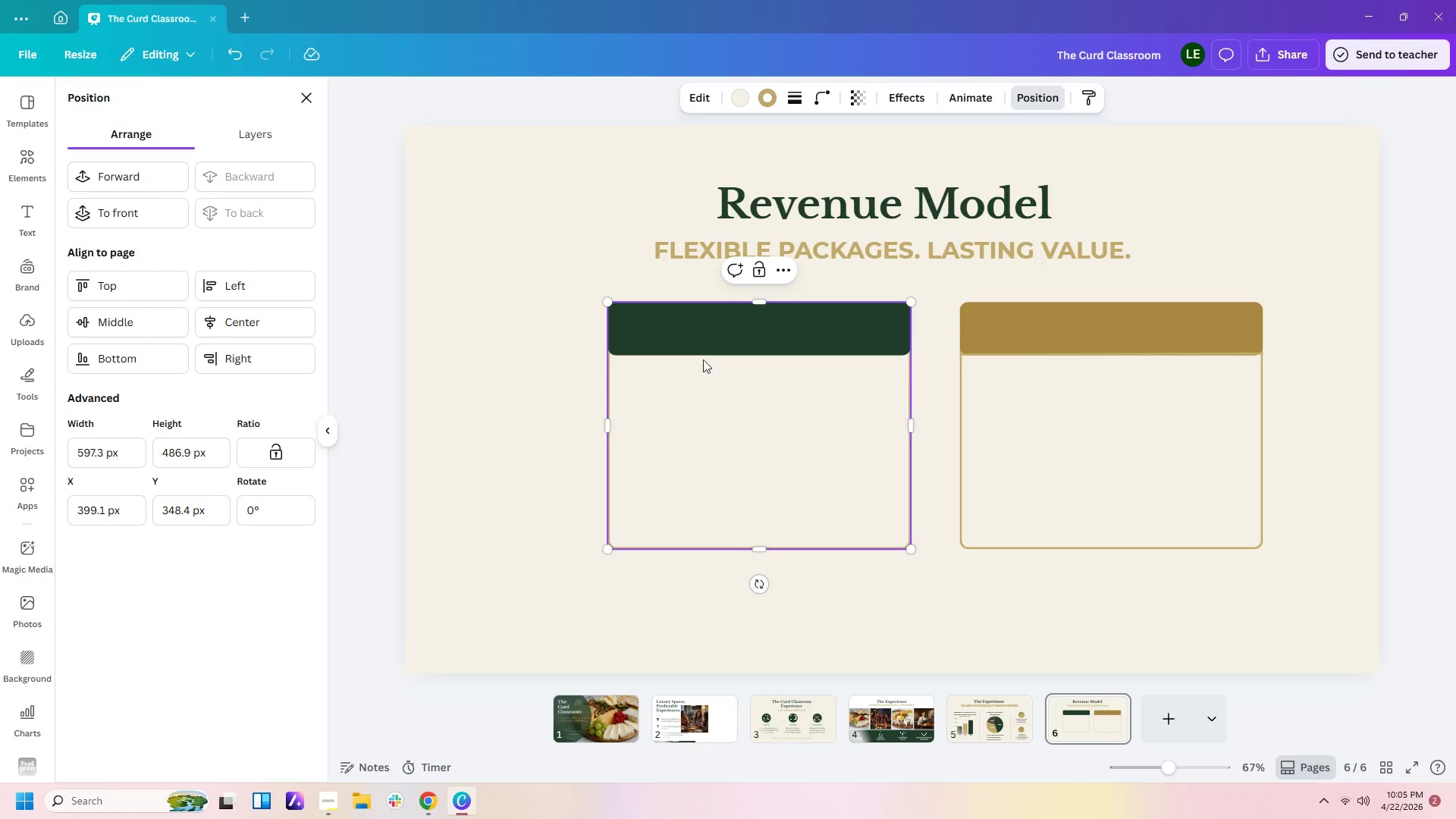 
left_click_drag(start_coordinate=[709, 333], to_coordinate=[713, 374])
 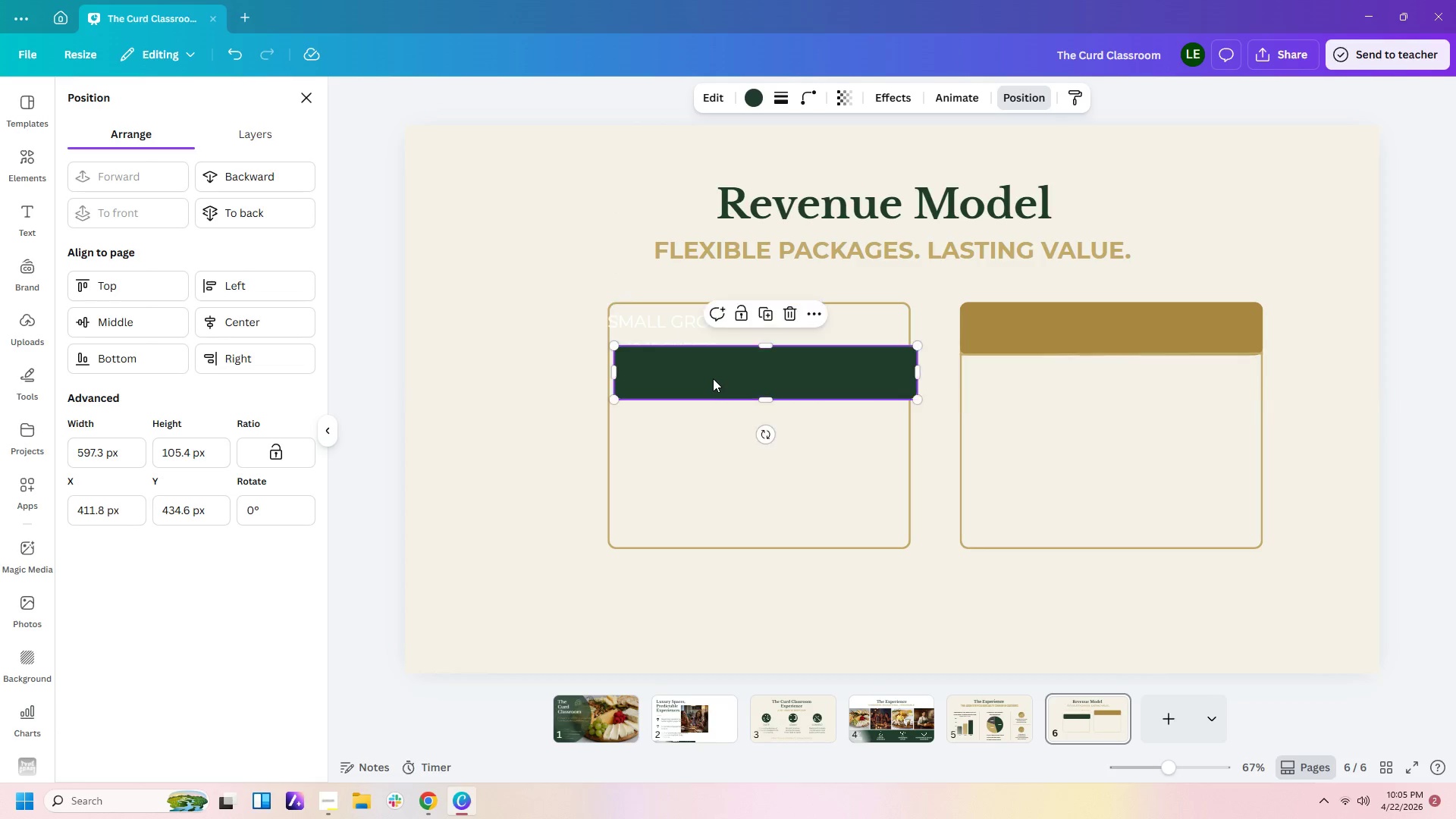 
left_click_drag(start_coordinate=[713, 378], to_coordinate=[698, 432])
 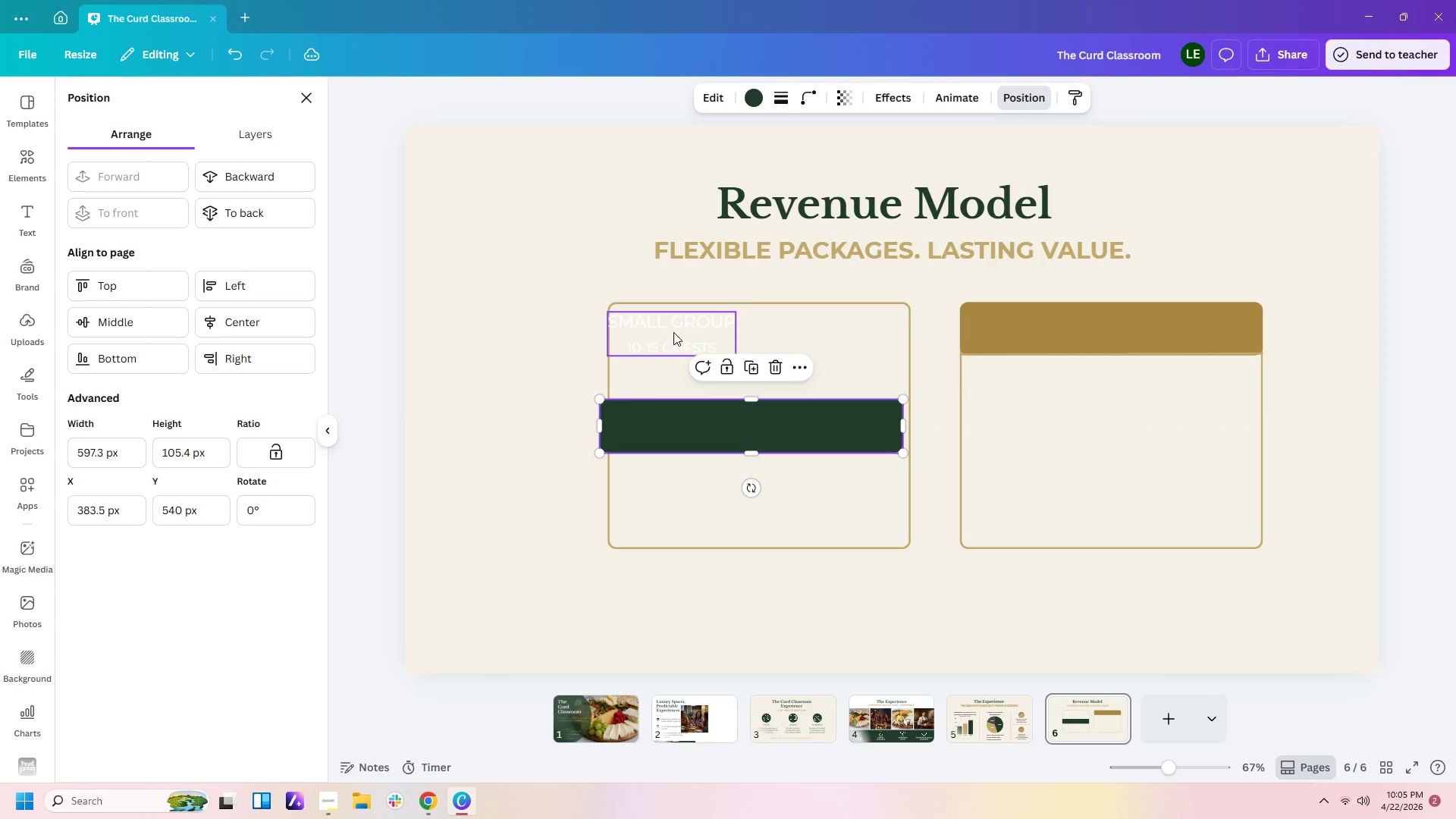 
left_click_drag(start_coordinate=[673, 331], to_coordinate=[747, 328])
 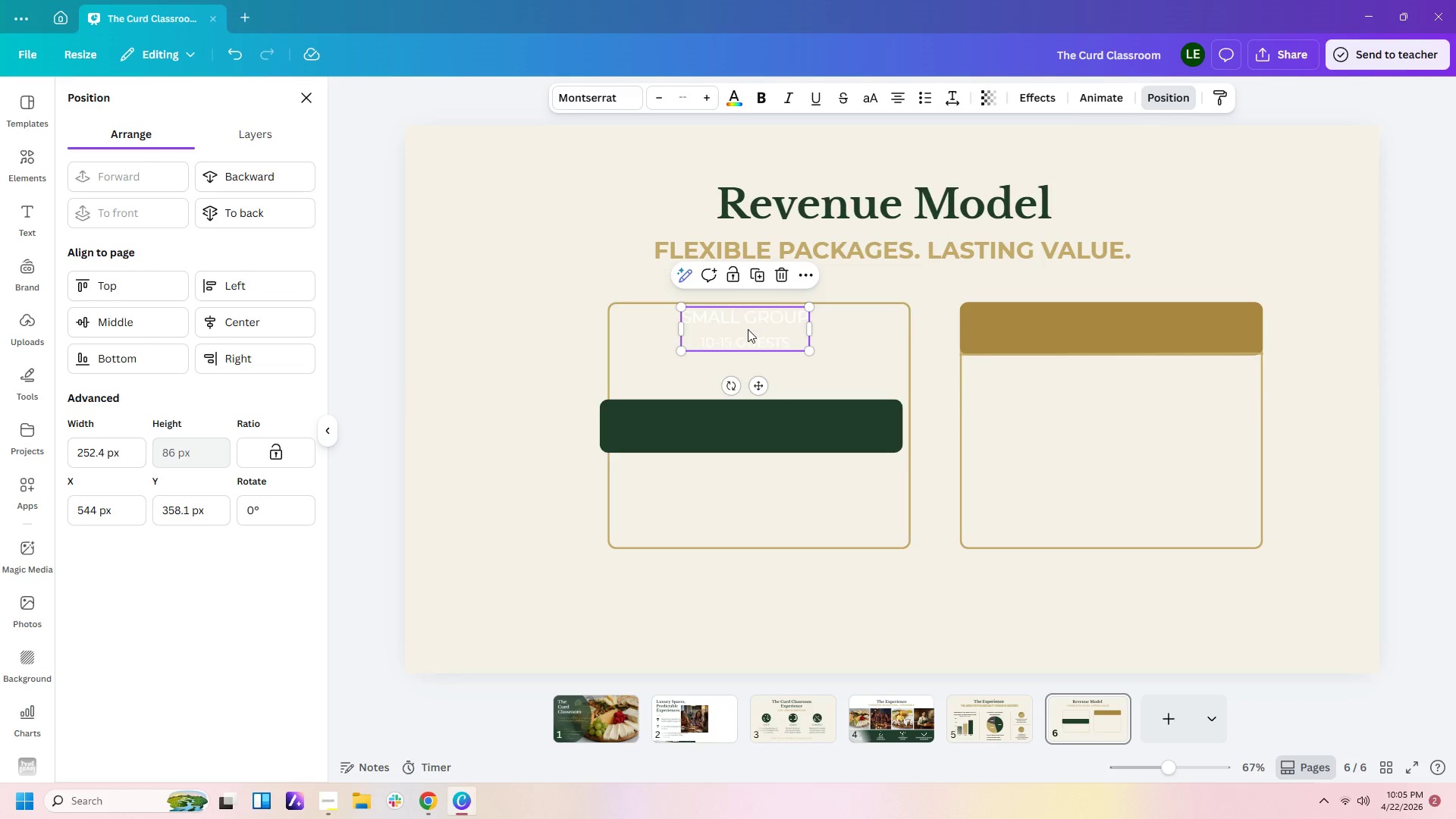 
left_click_drag(start_coordinate=[748, 329], to_coordinate=[748, 335])
 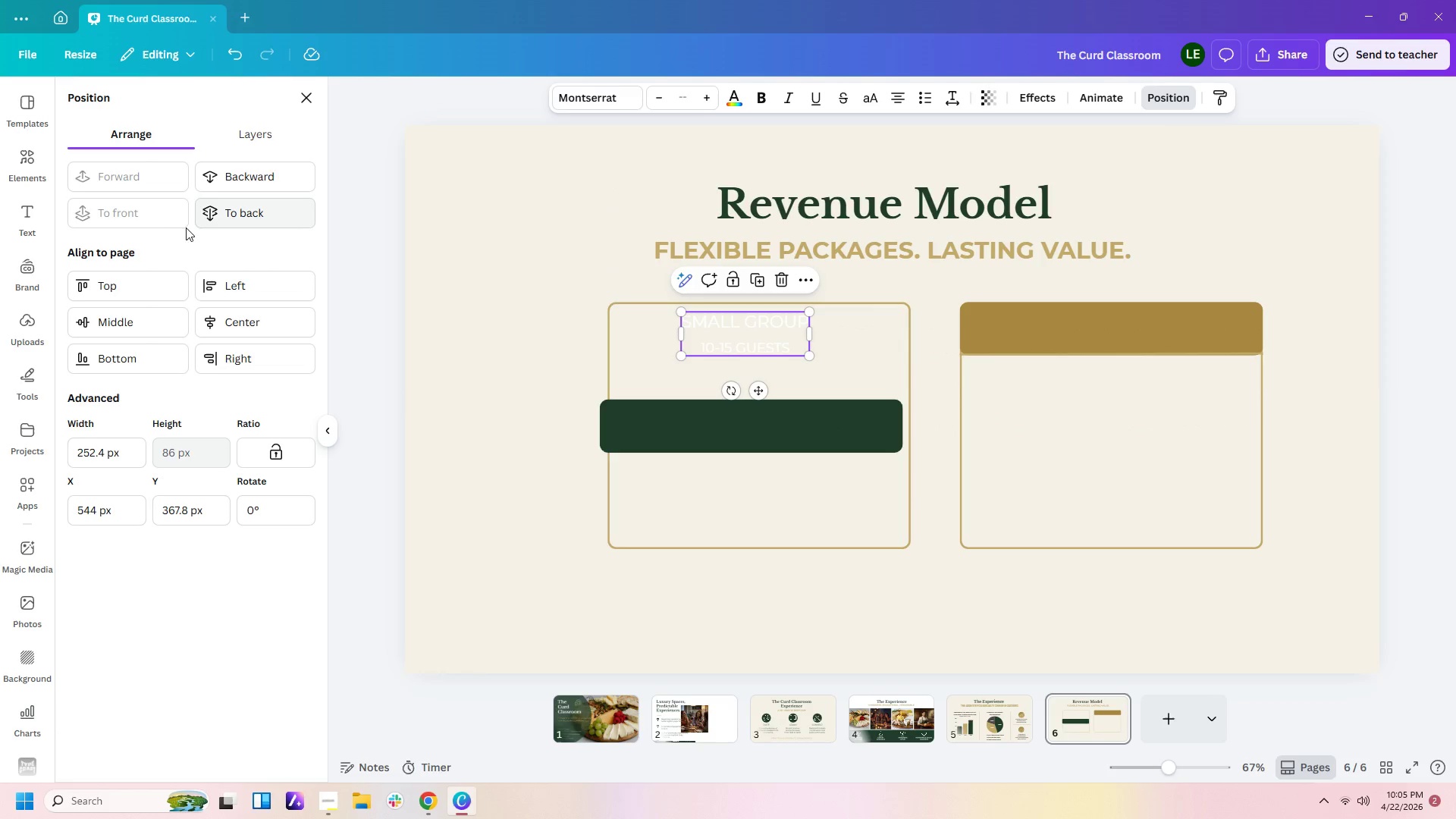 
left_click([764, 330])
 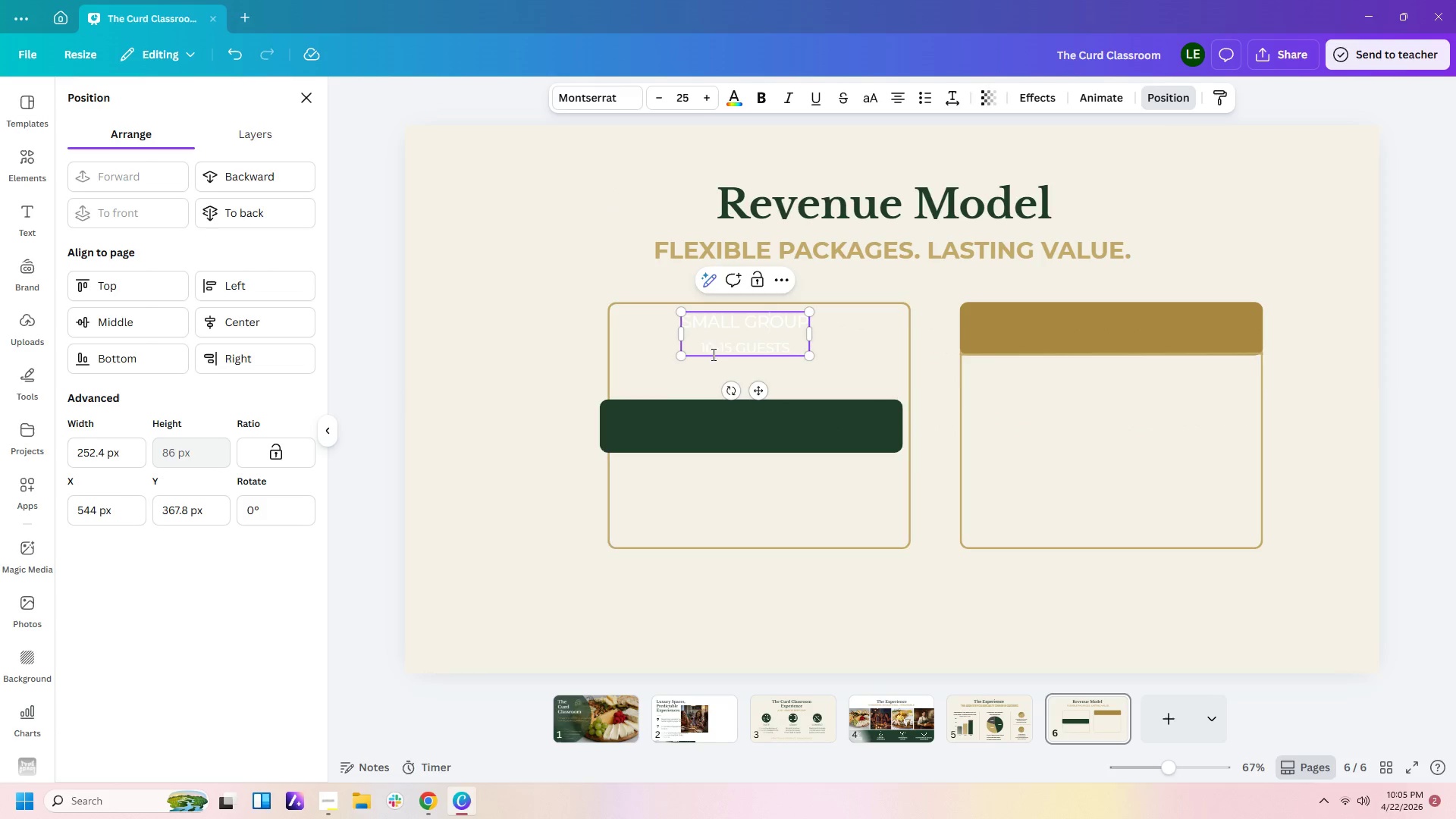 
left_click_drag(start_coordinate=[771, 428], to_coordinate=[776, 333])
 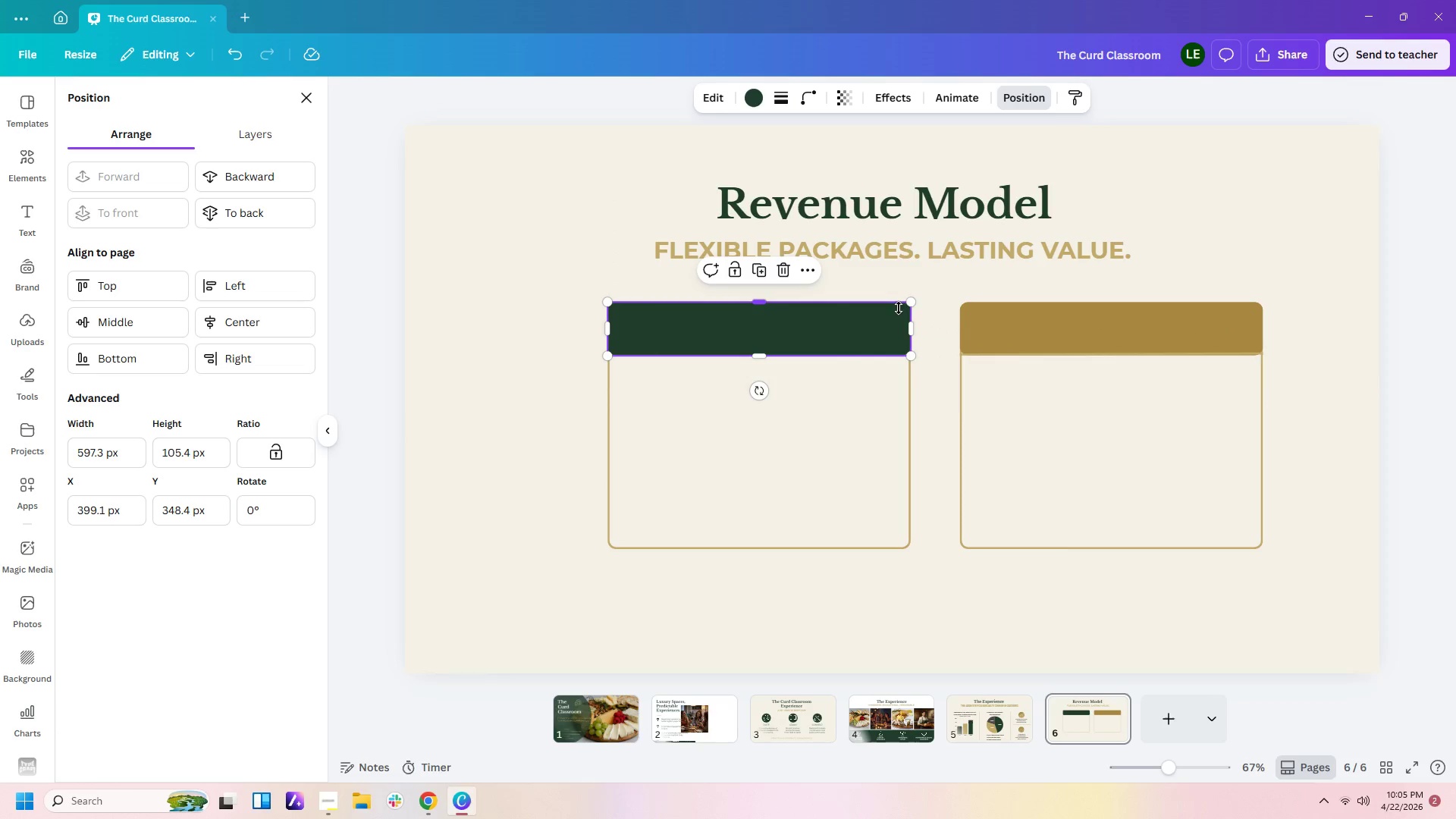 
wait(5.72)
 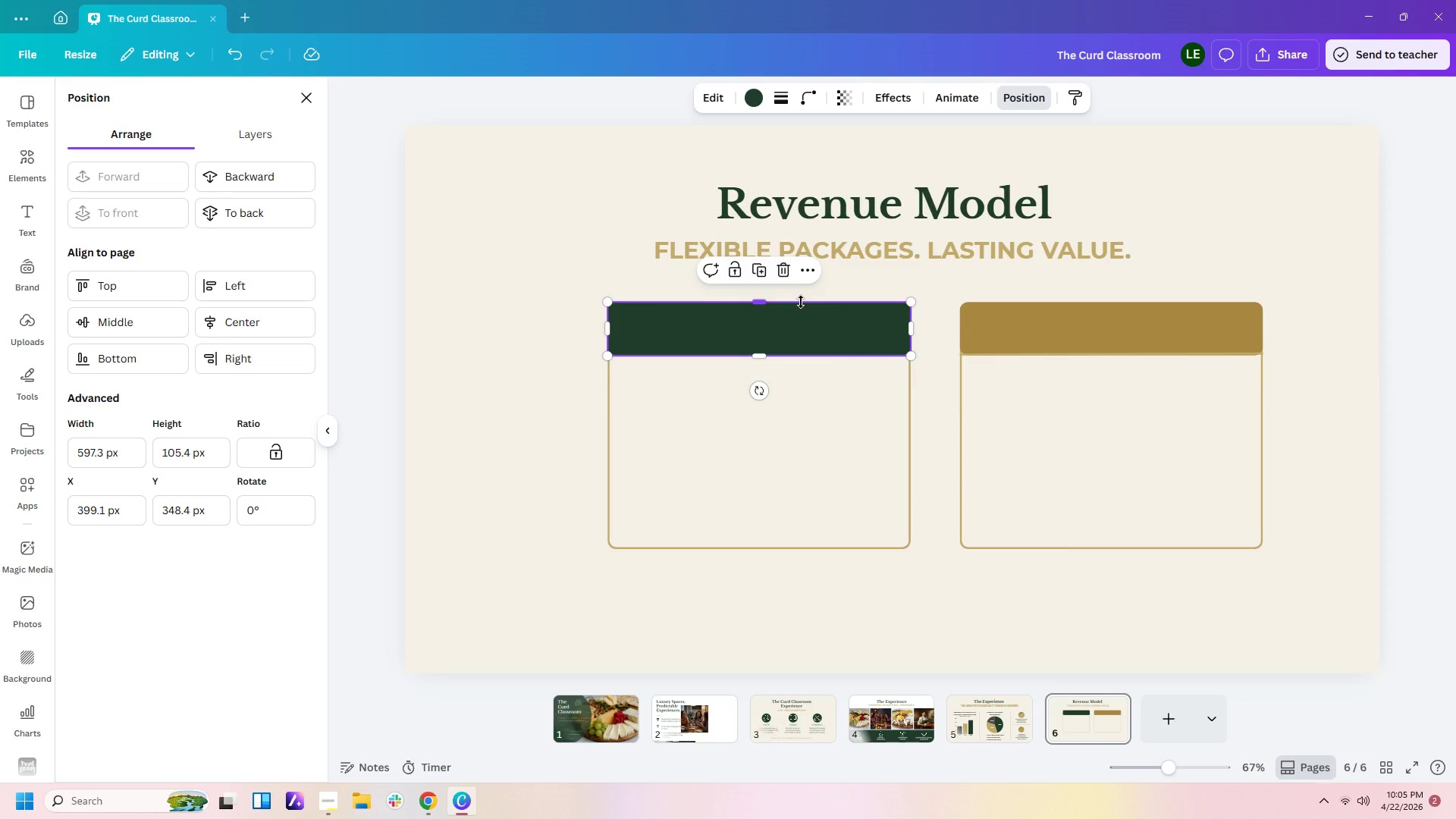 
left_click([265, 168])
 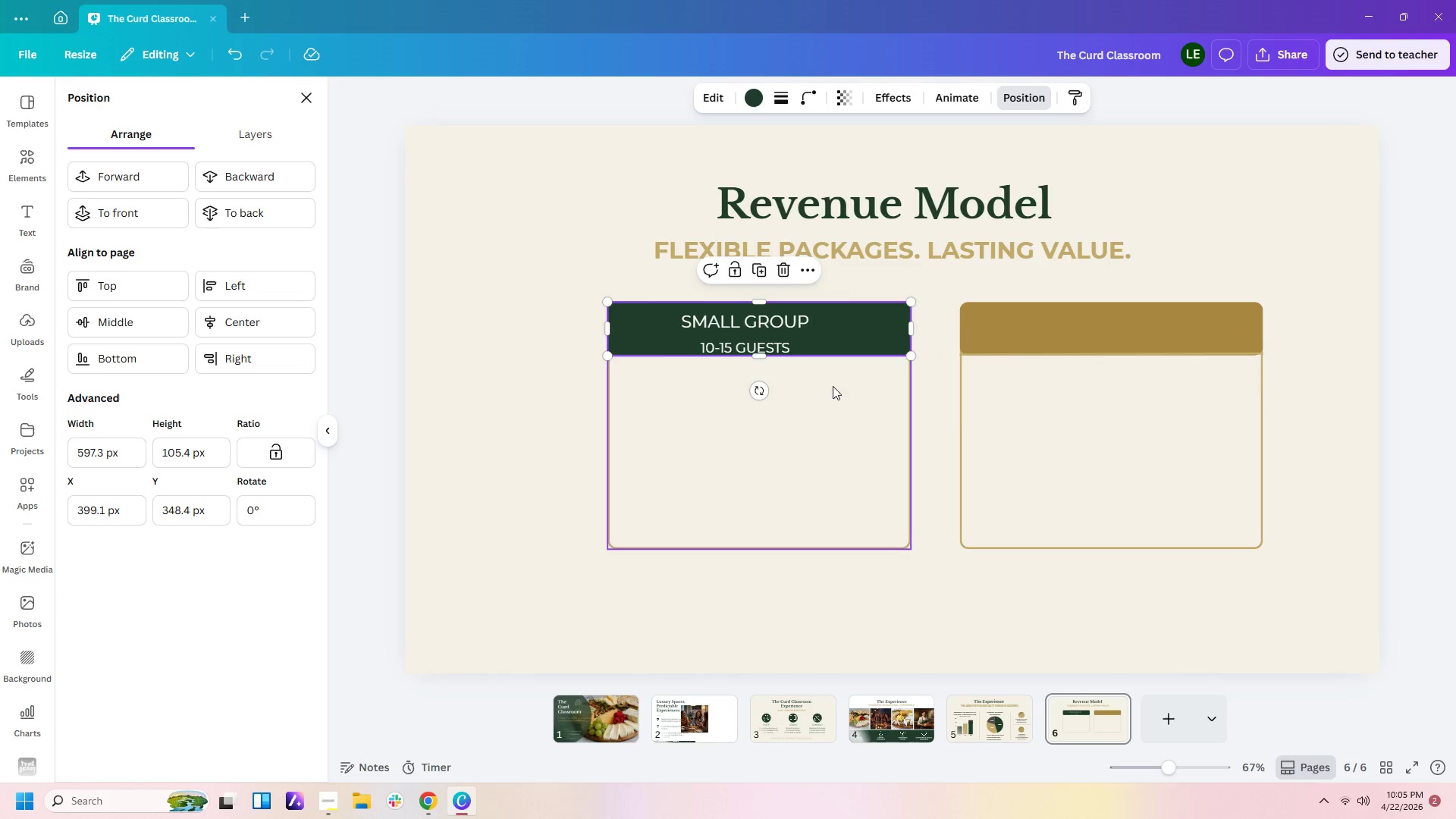 
left_click([824, 388])
 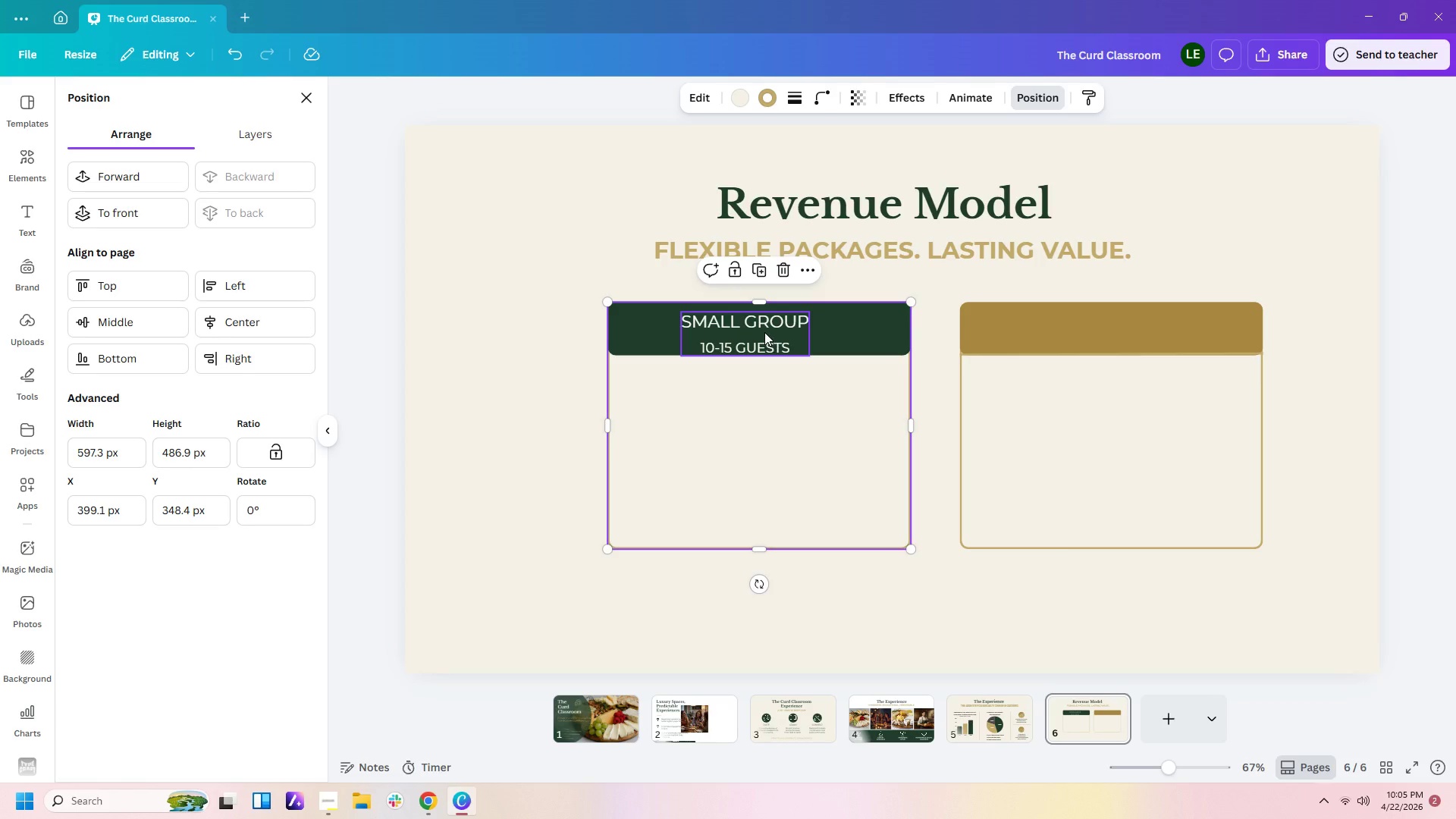 
left_click_drag(start_coordinate=[764, 332], to_coordinate=[780, 327])
 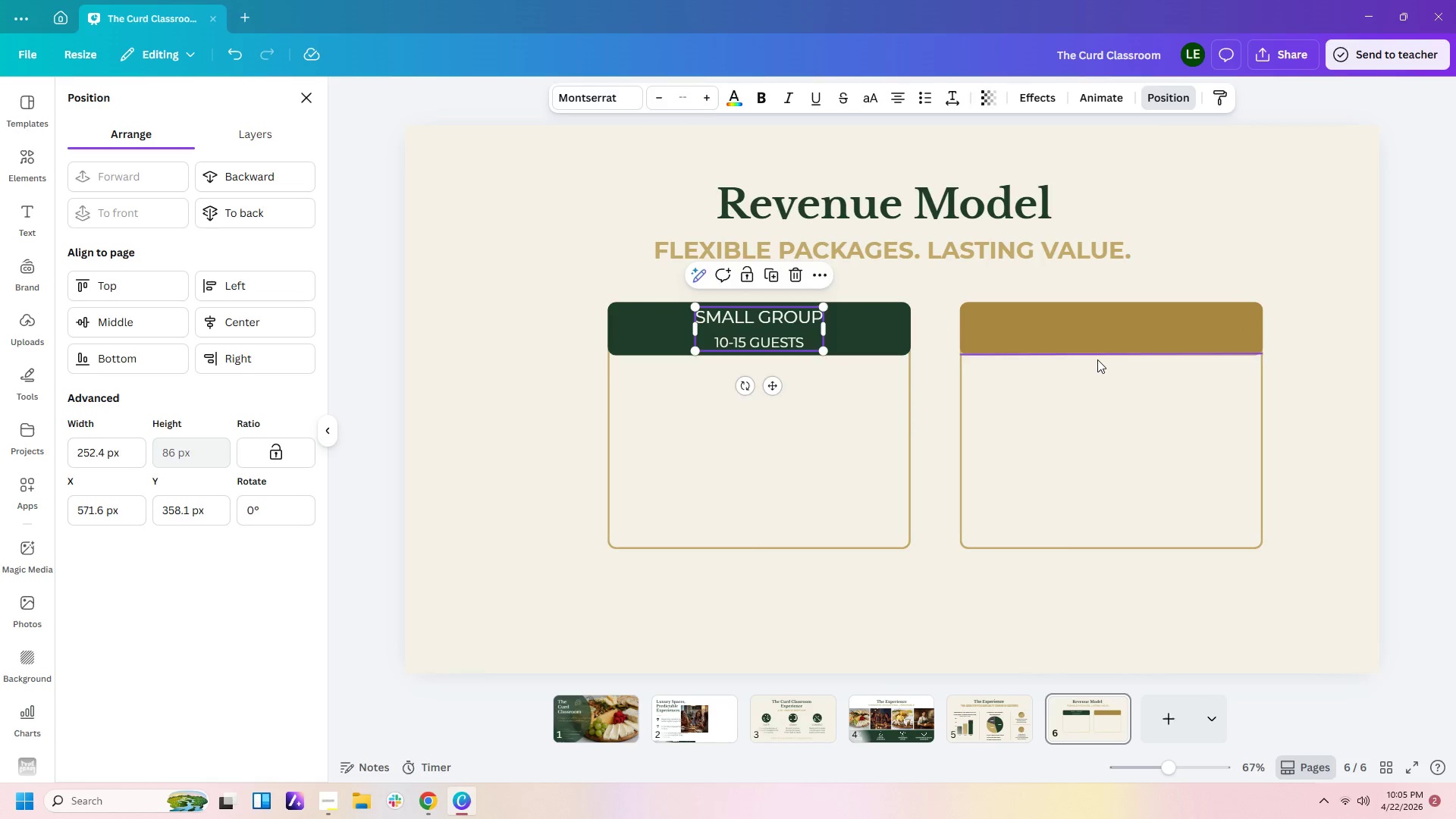 
left_click([1097, 359])
 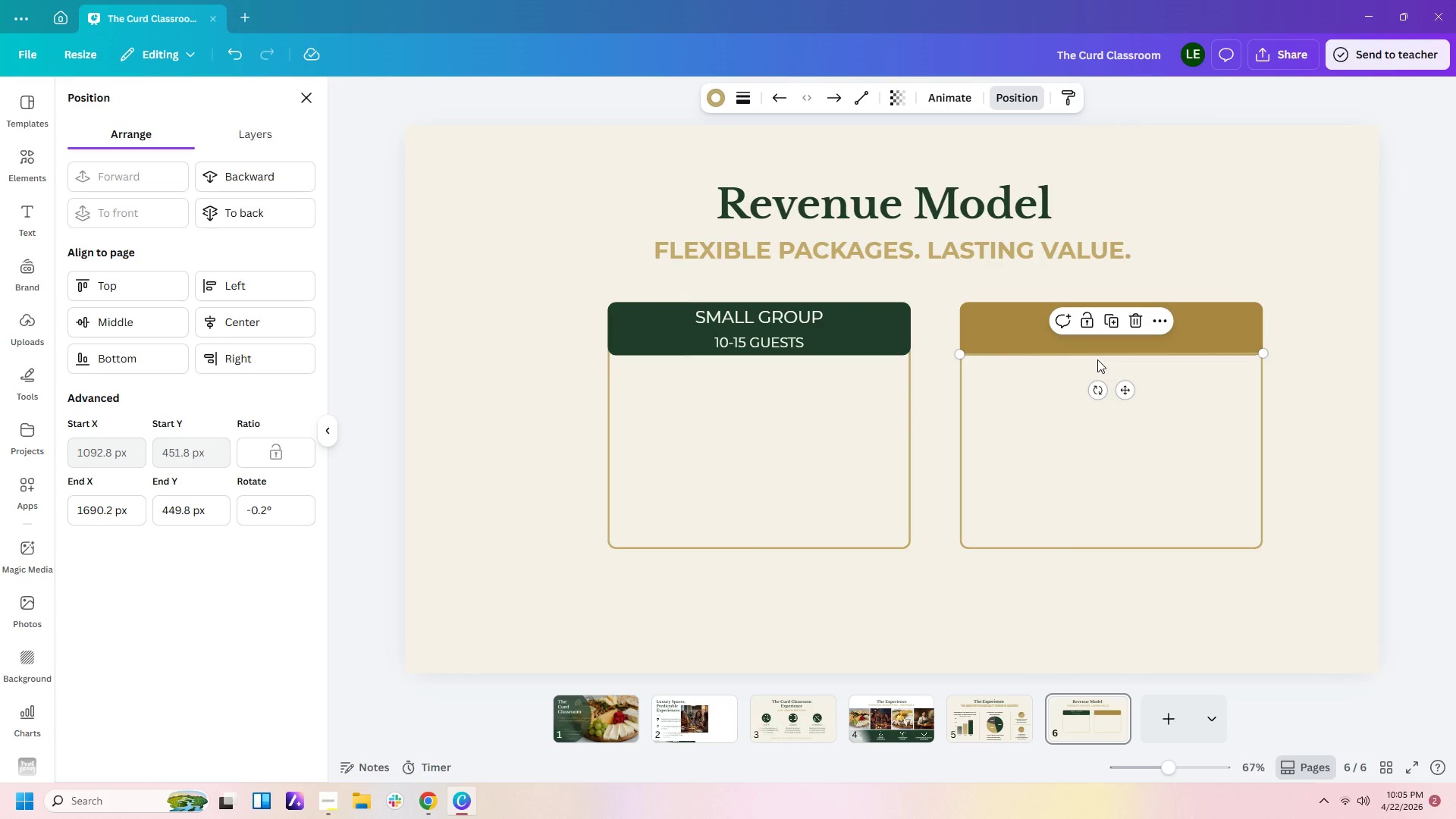 
key(Control+C)
 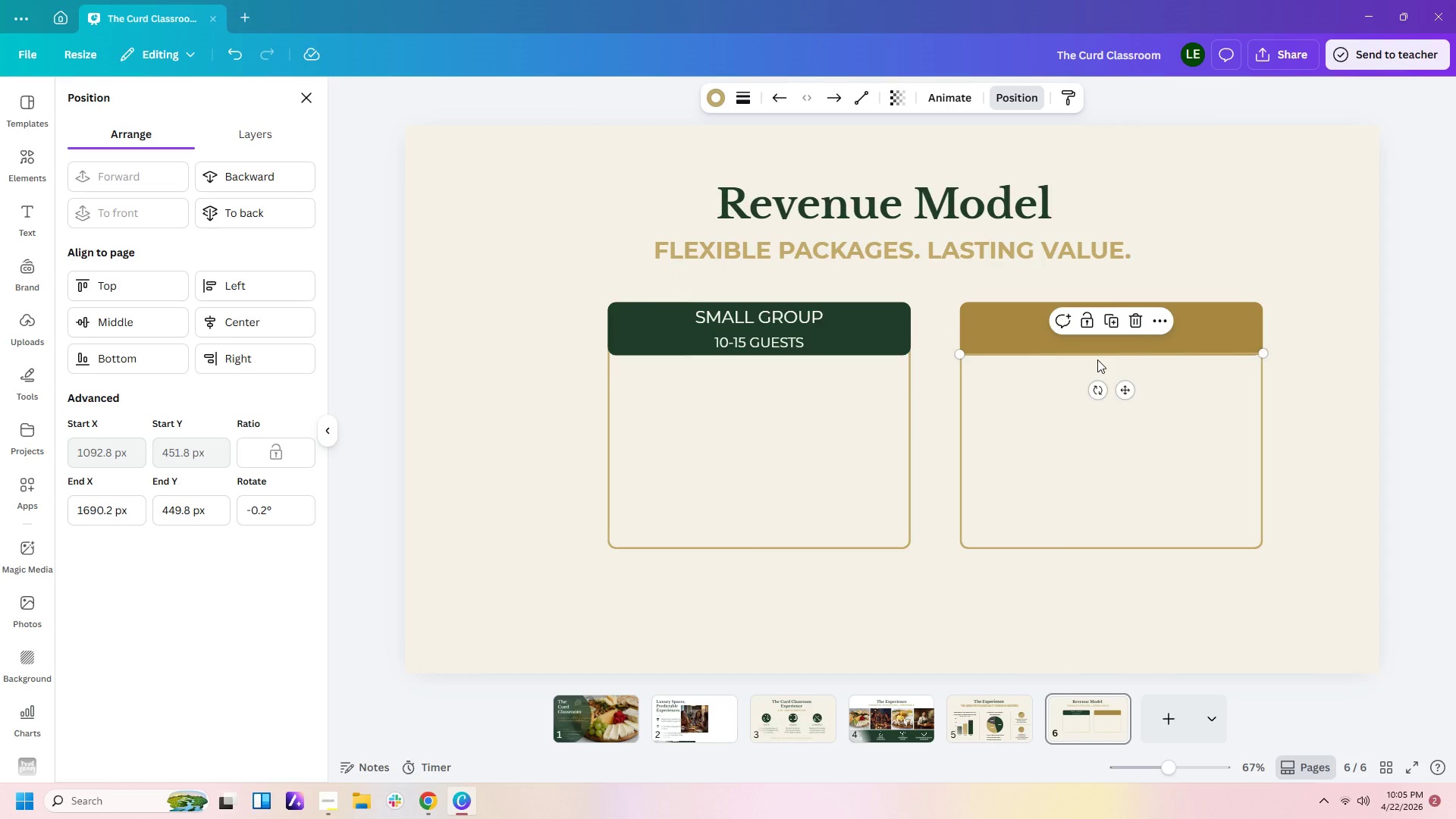 
key(Control+V)
 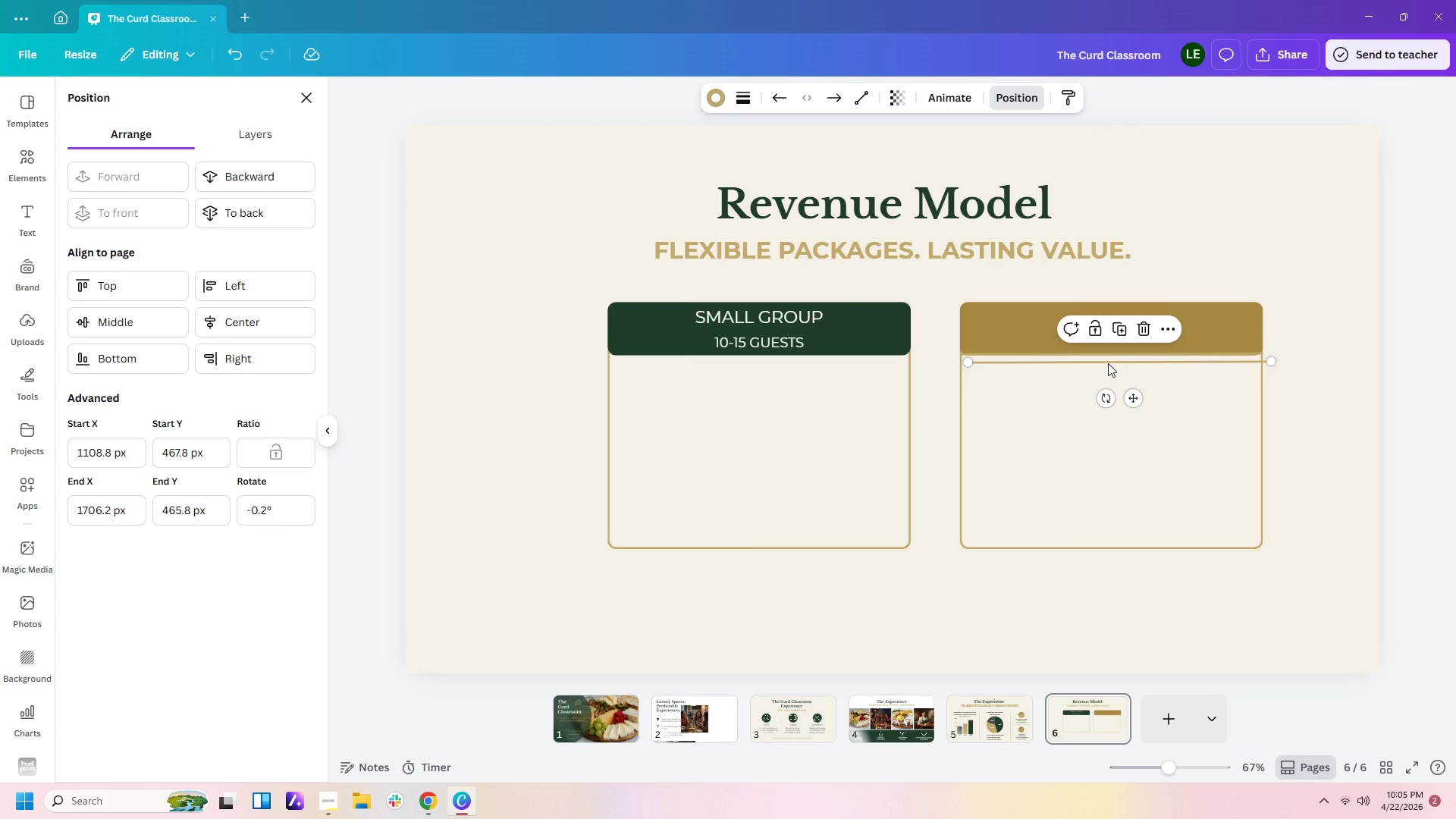 
left_click_drag(start_coordinate=[1108, 363], to_coordinate=[746, 354])
 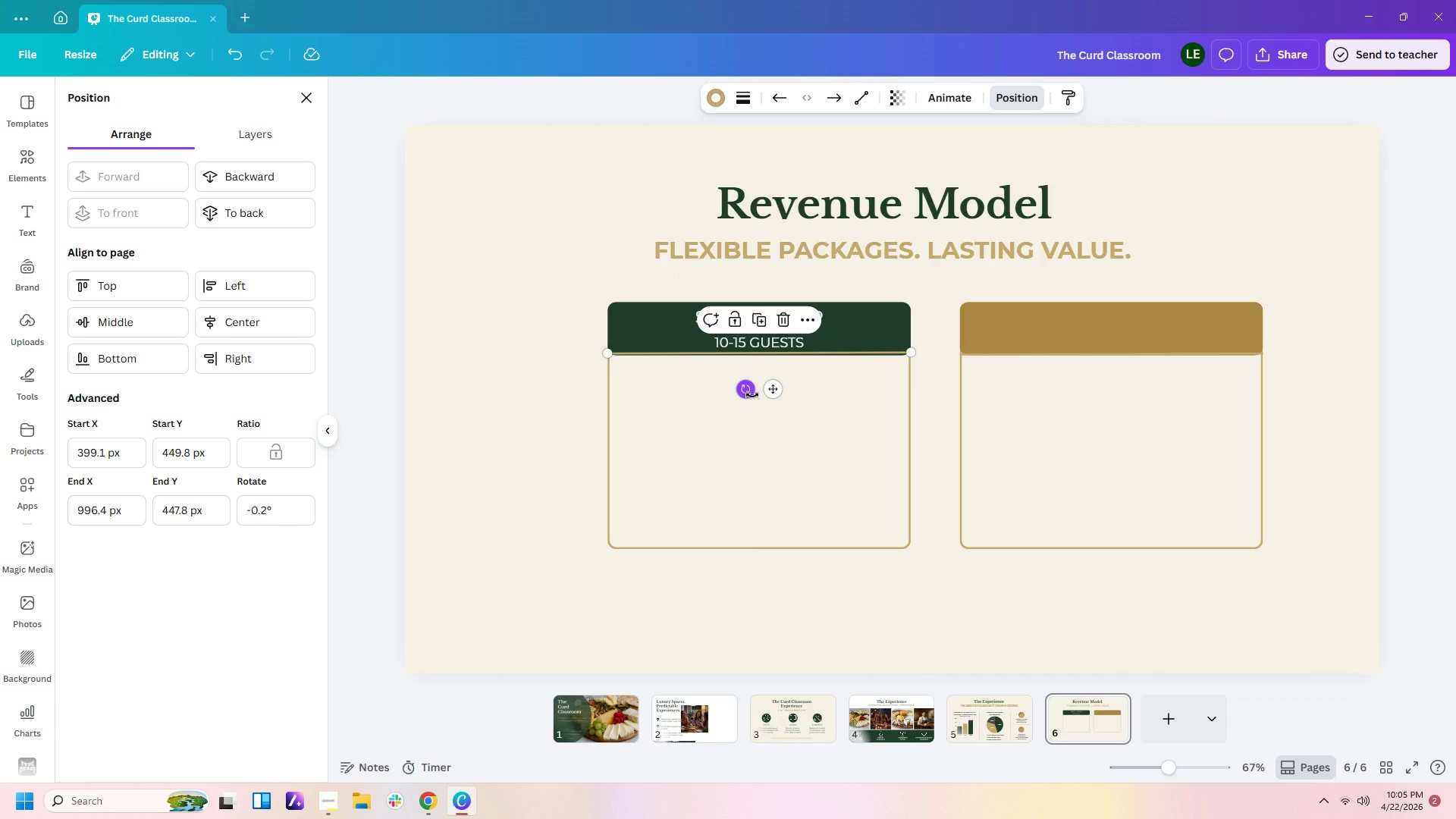 
key(ArrowDown)
 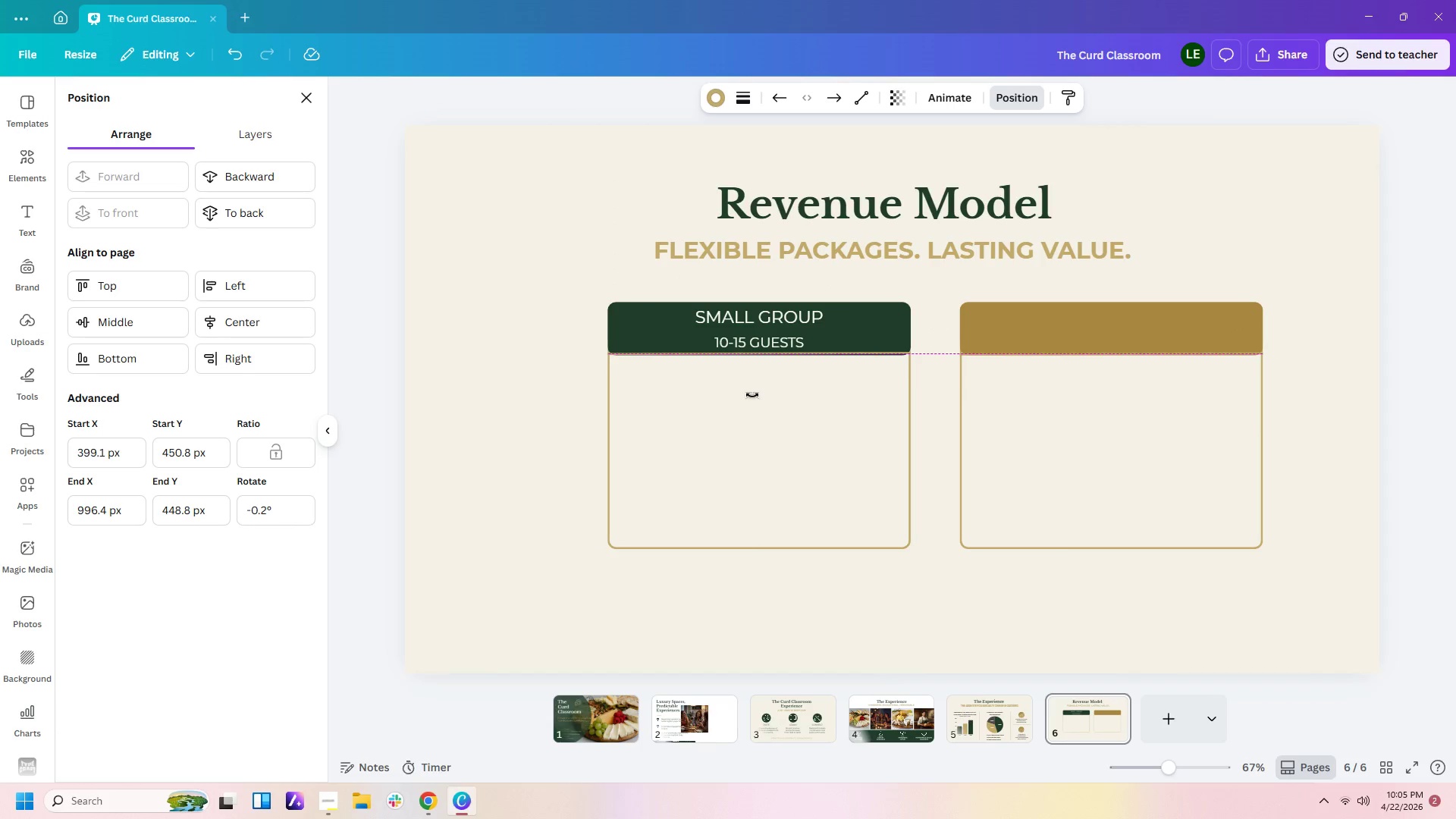 
key(ArrowDown)
 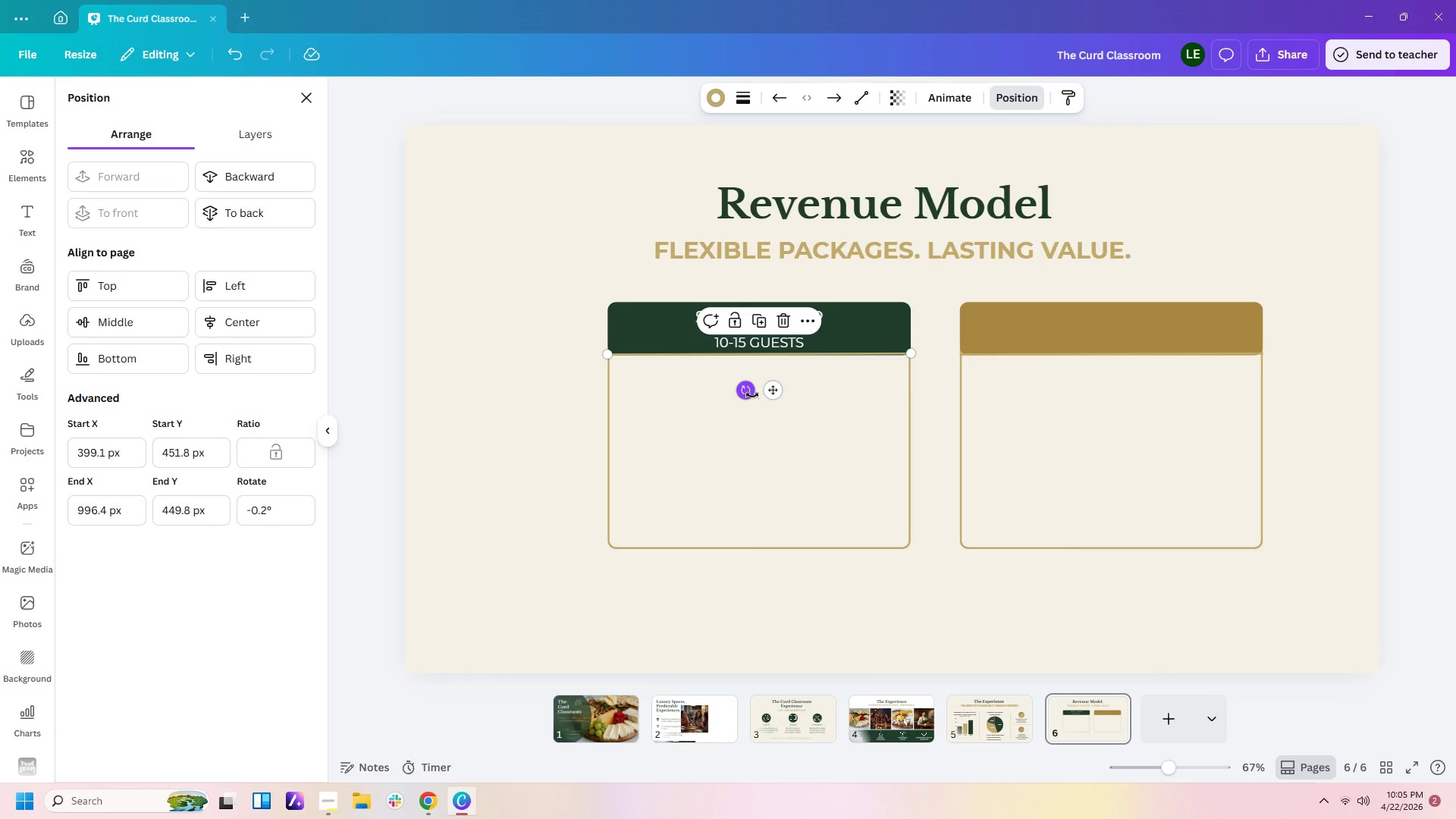 
key(ArrowDown)
 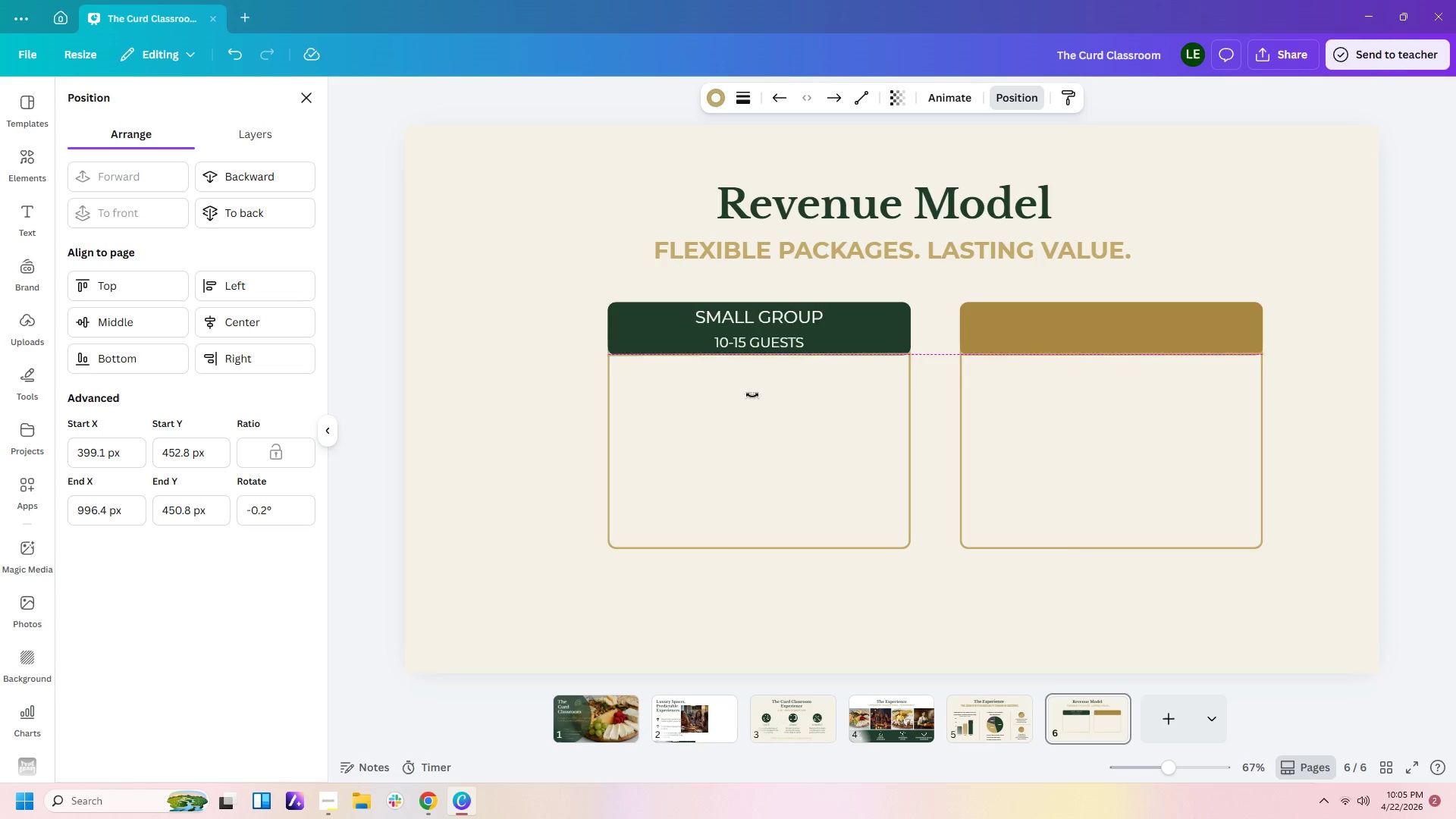 
scroll: coordinate [752, 395], scroll_direction: up, amount: 1.0
 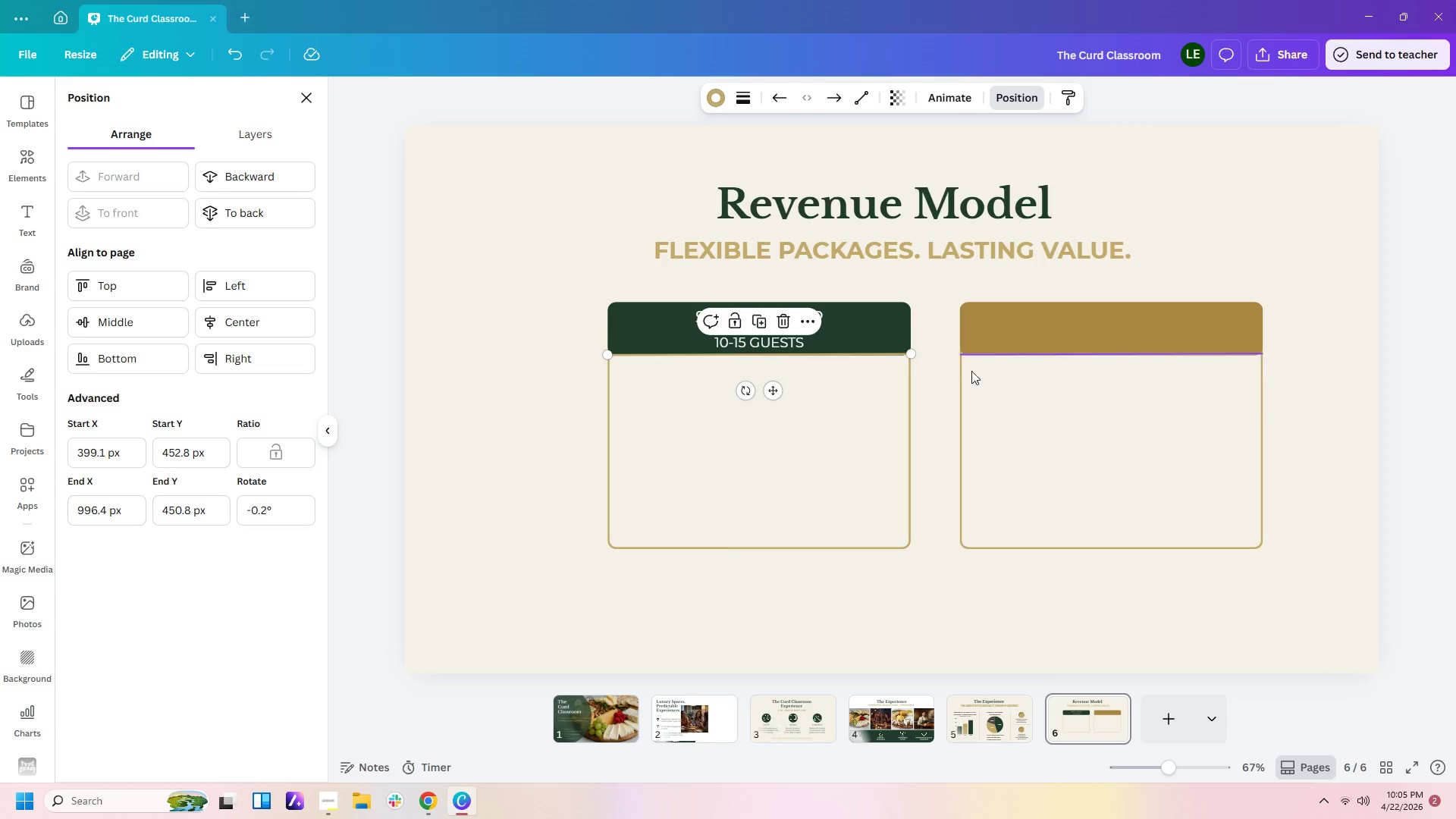 
left_click([954, 372])
 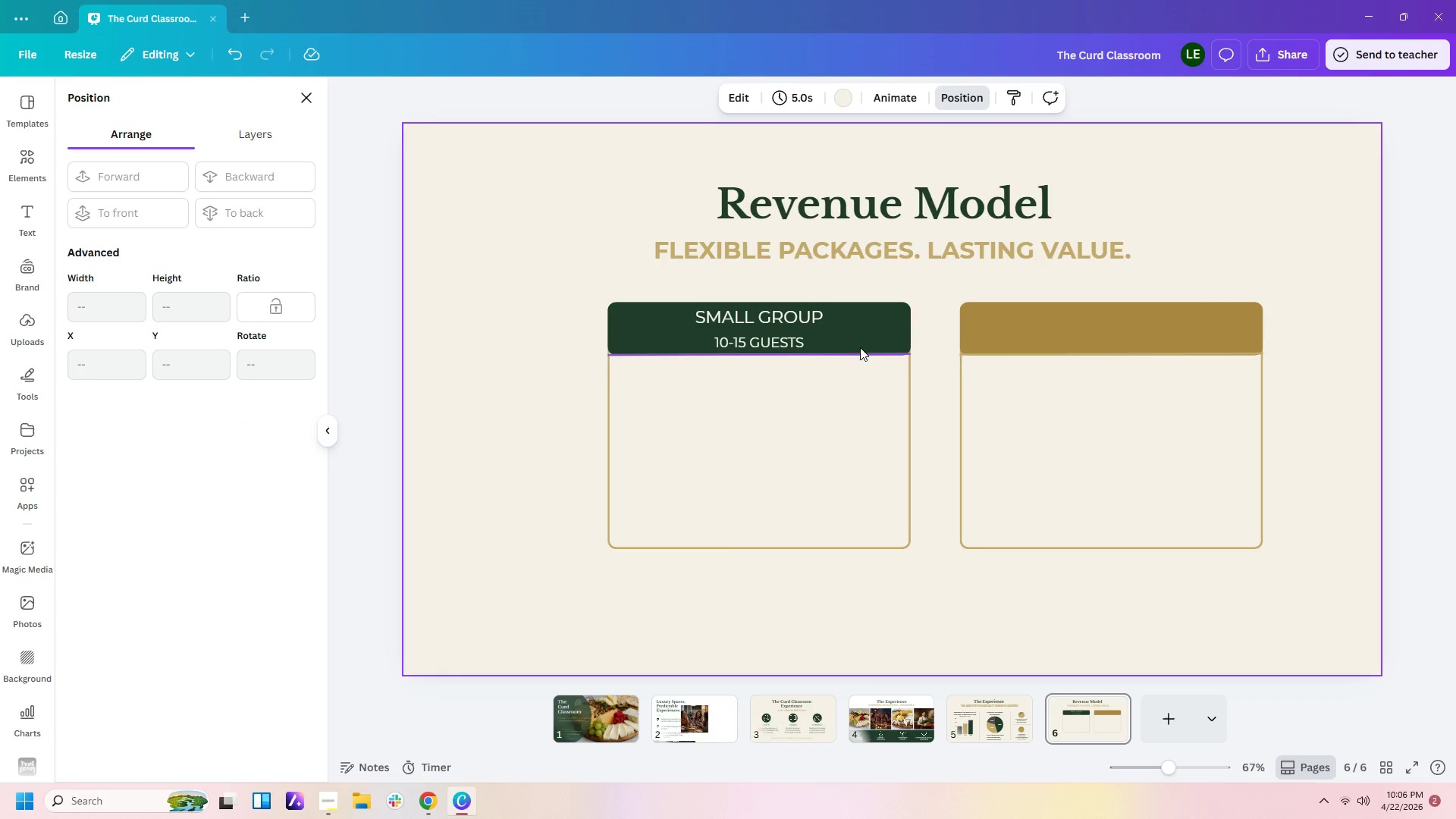 
left_click([860, 349])
 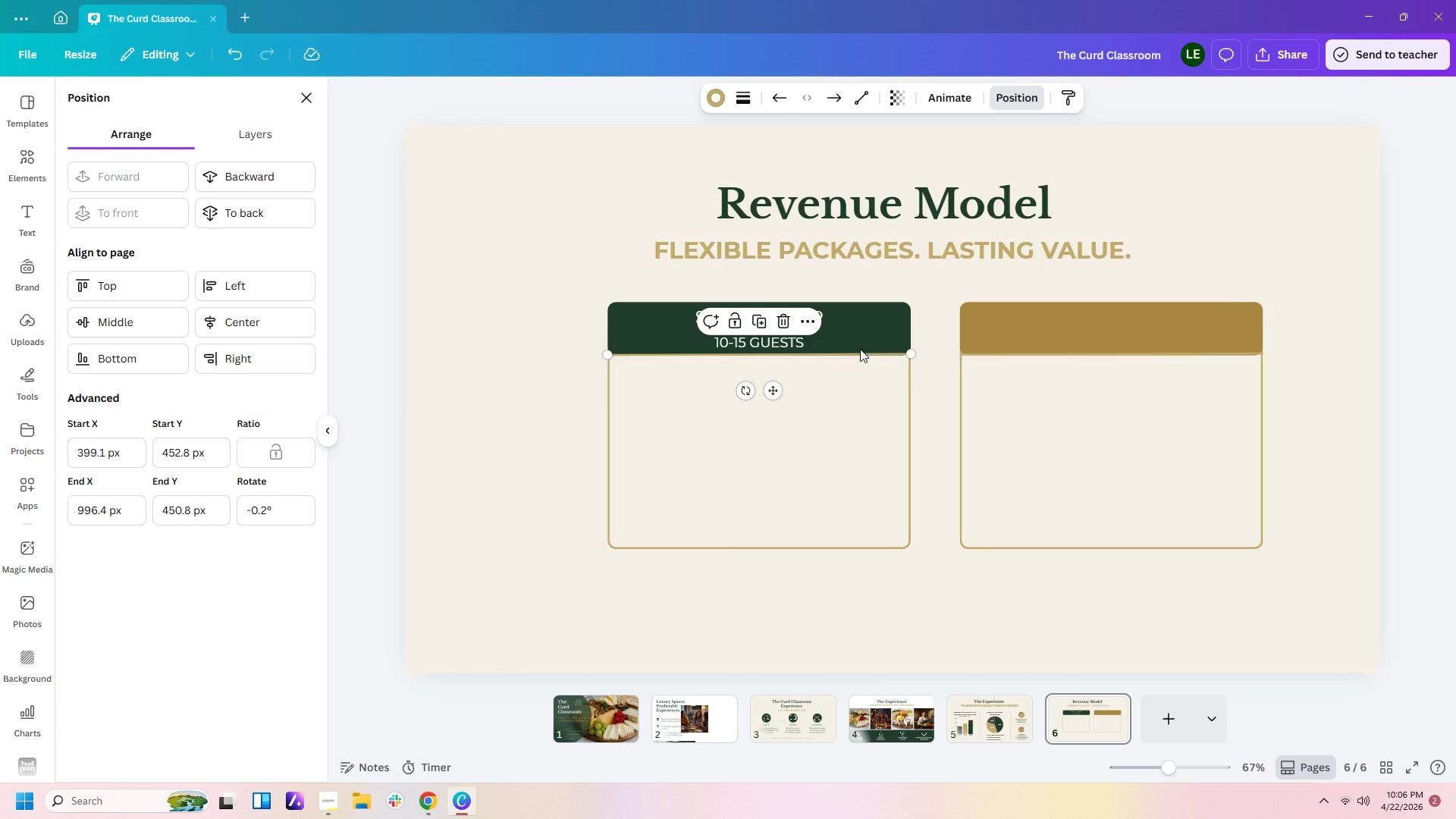 
key(ArrowDown)
 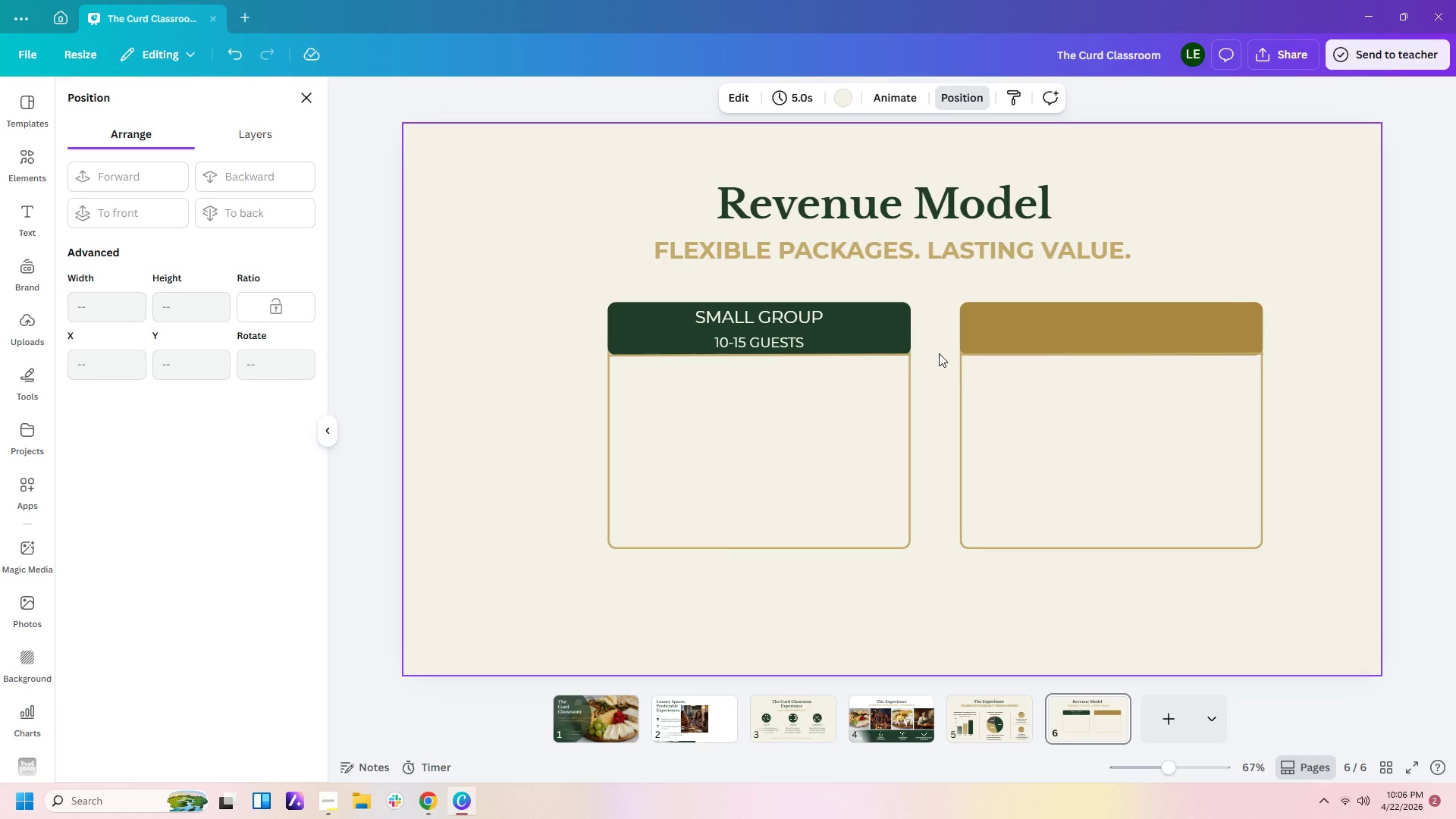 
left_click([891, 331])
 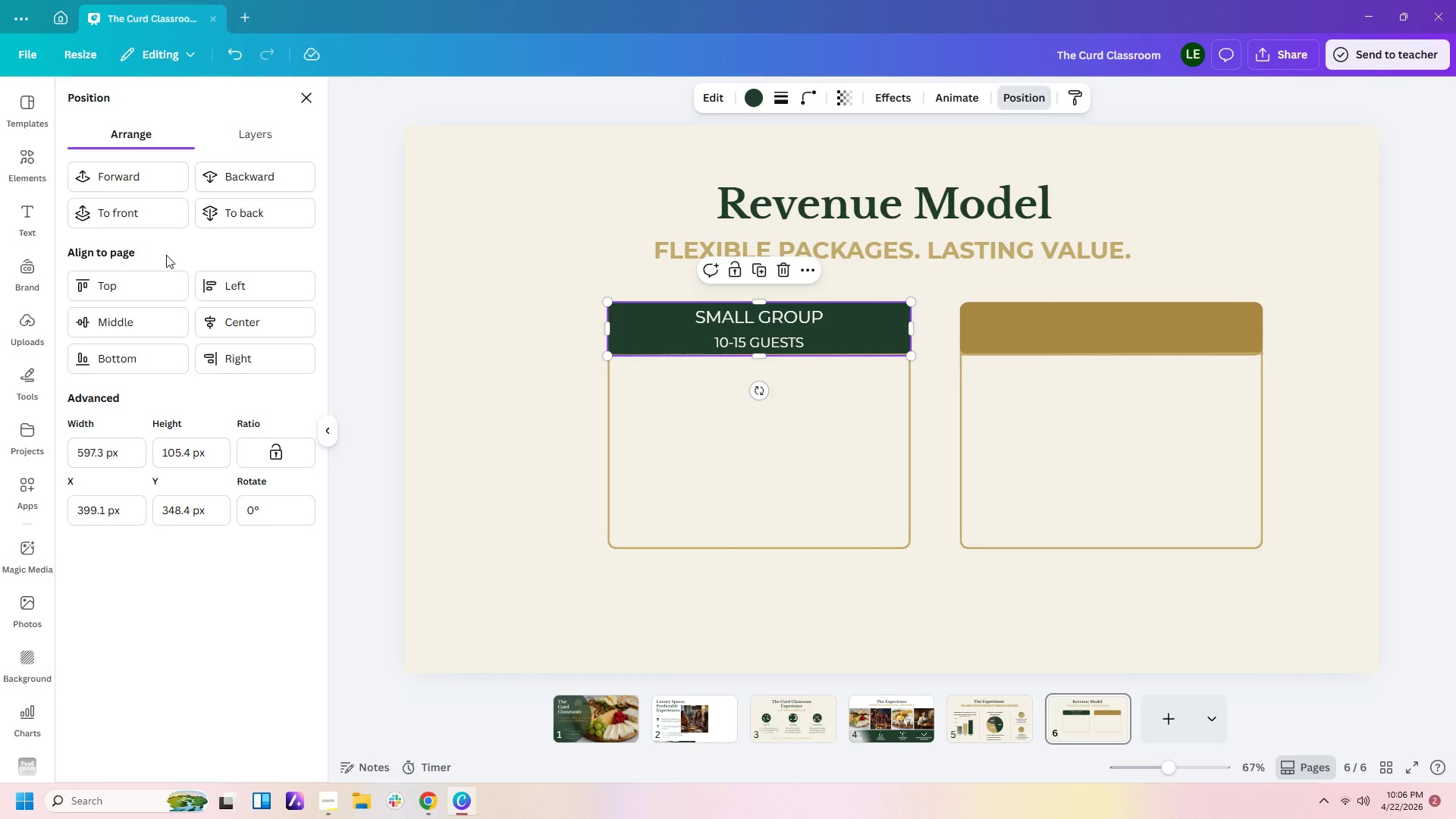 
left_click([230, 169])
 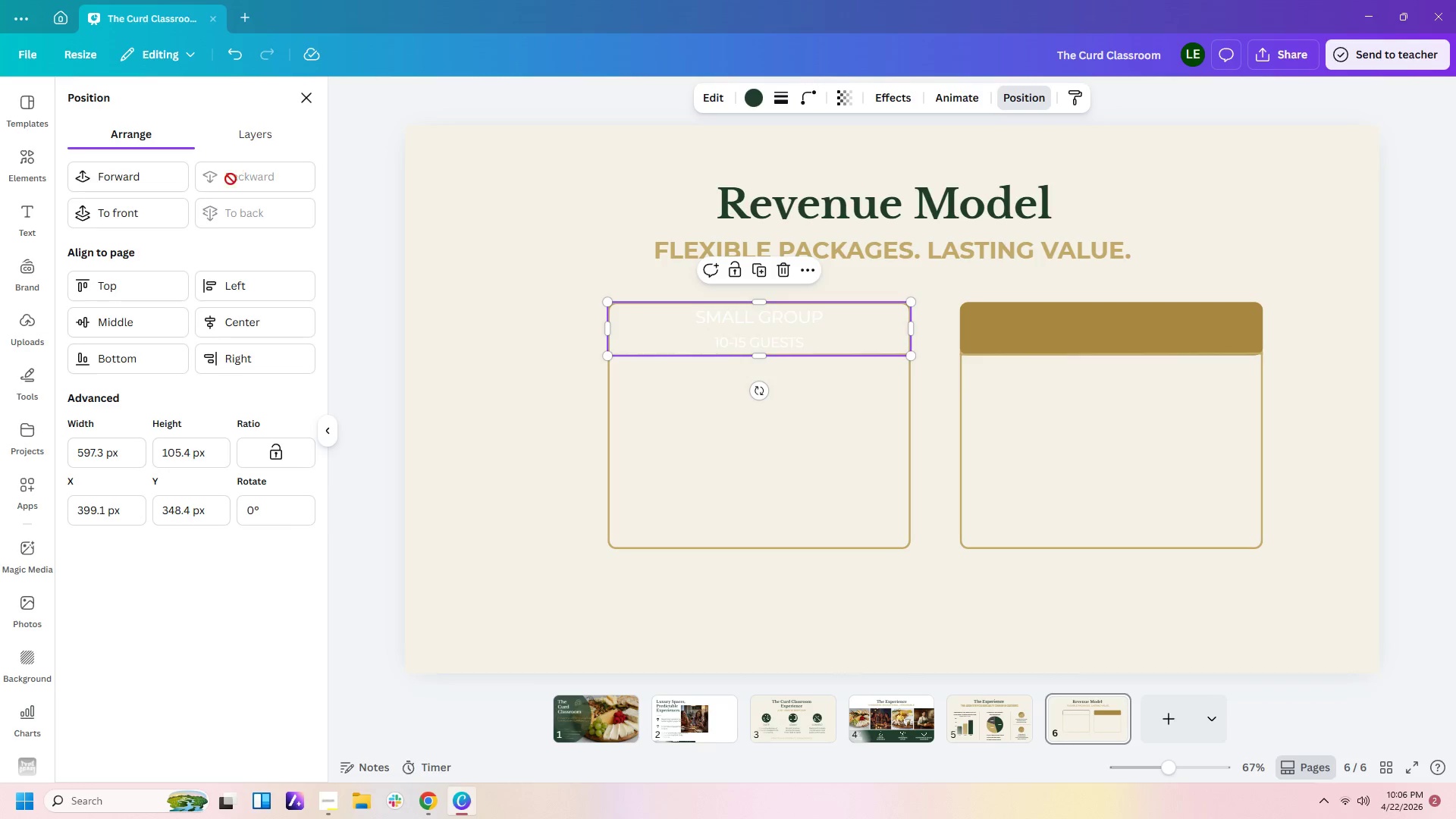 
left_click([147, 177])
 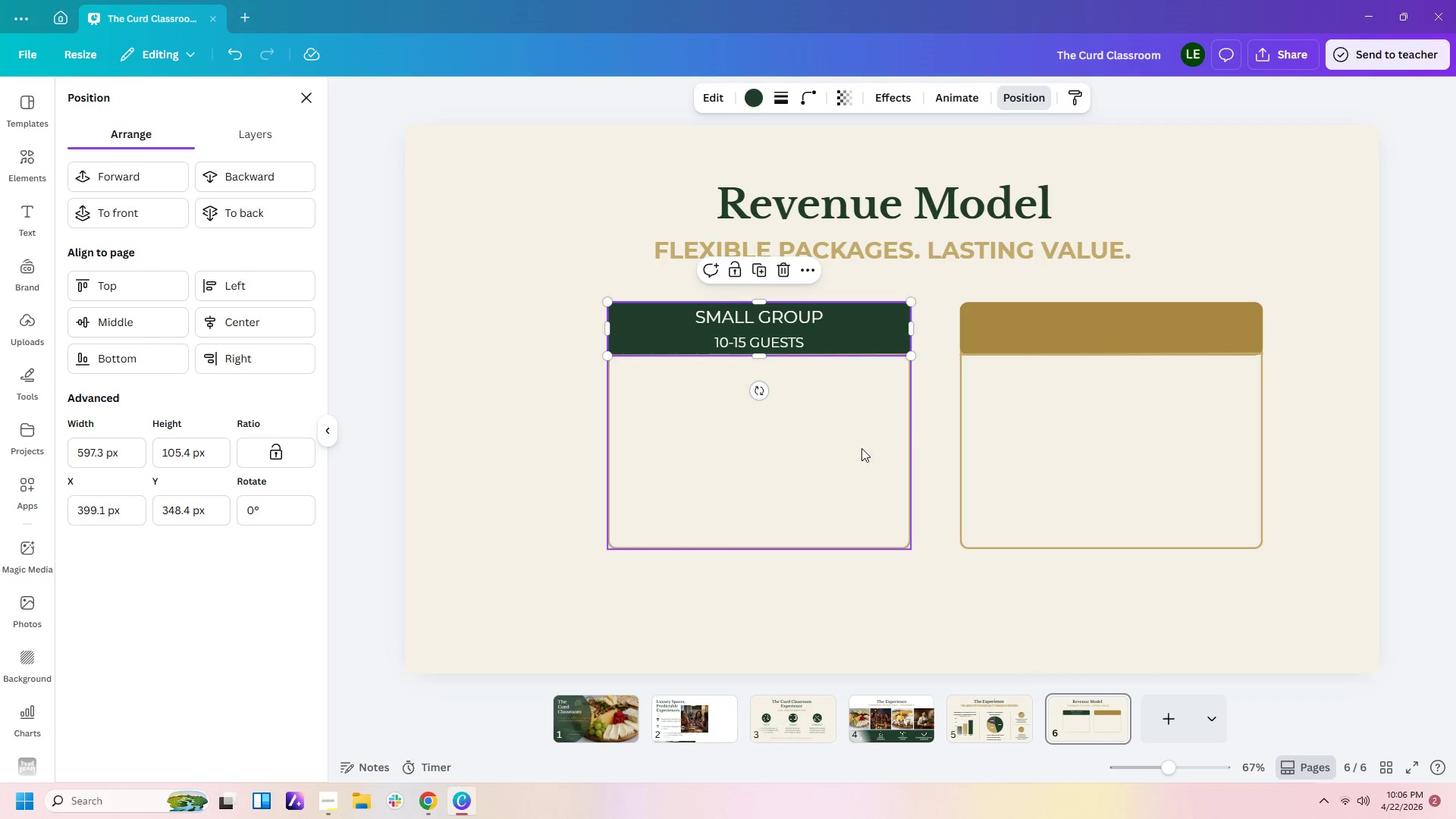 
left_click([934, 430])
 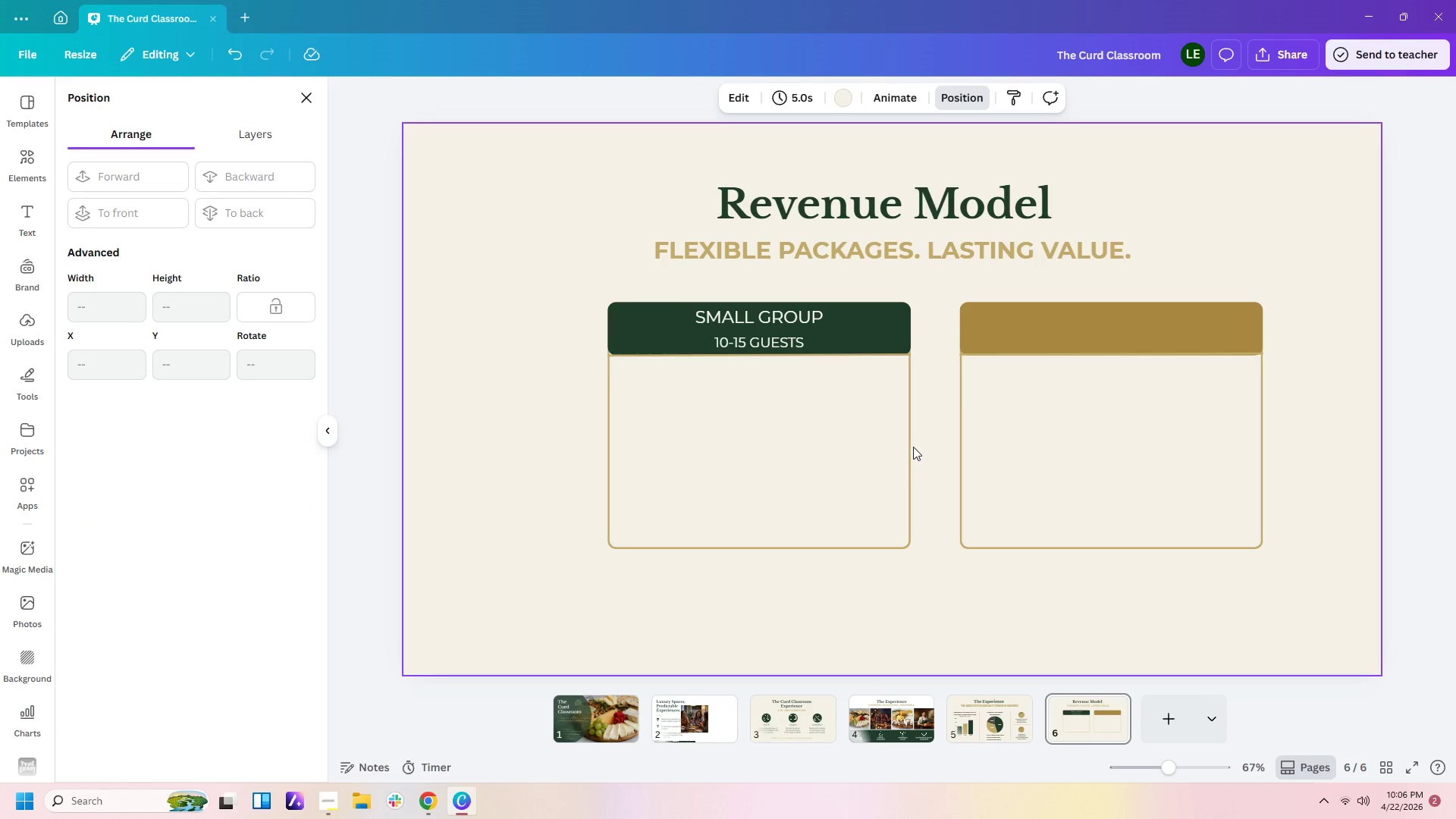 
left_click([911, 447])
 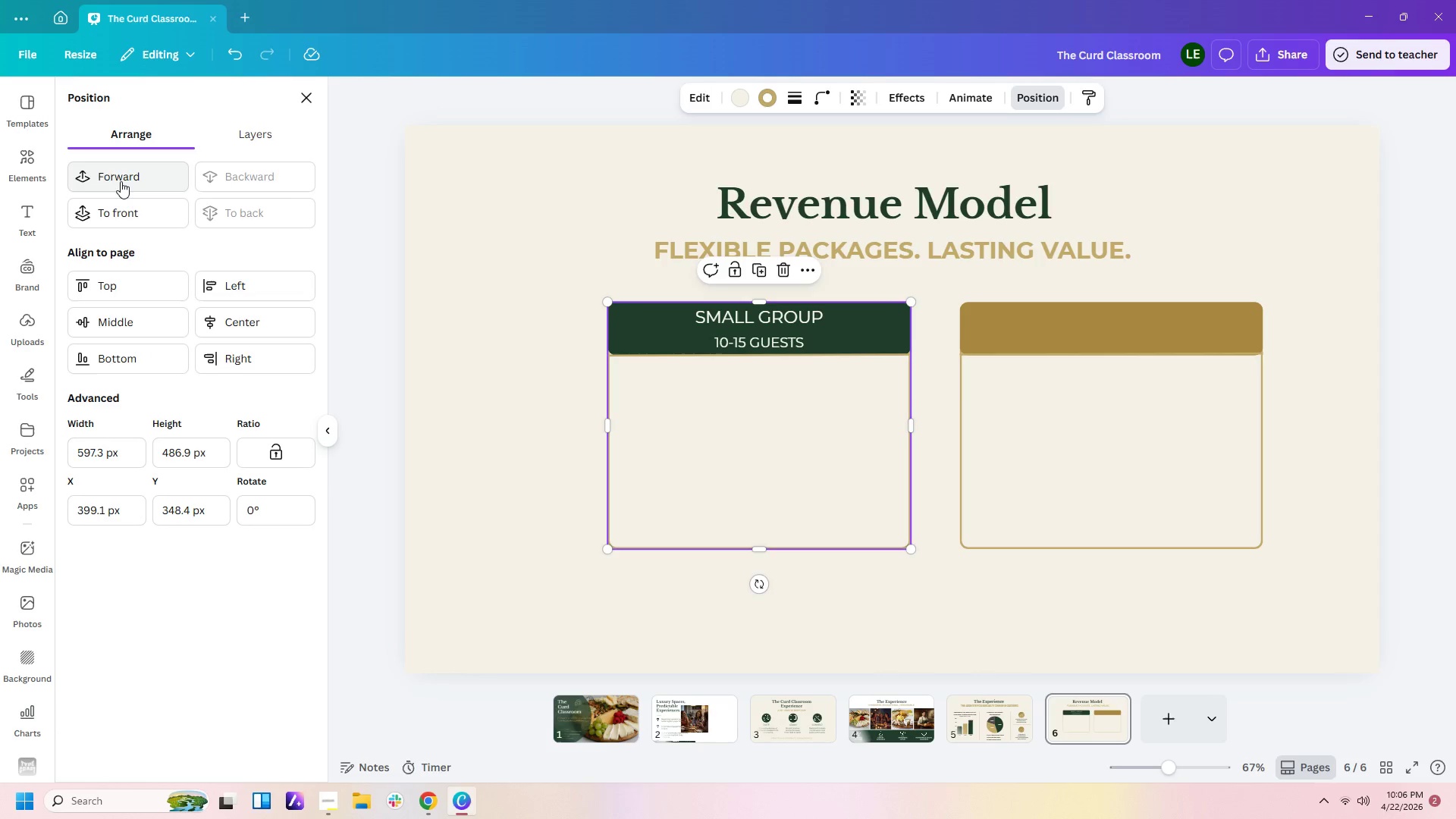 
left_click([121, 181])
 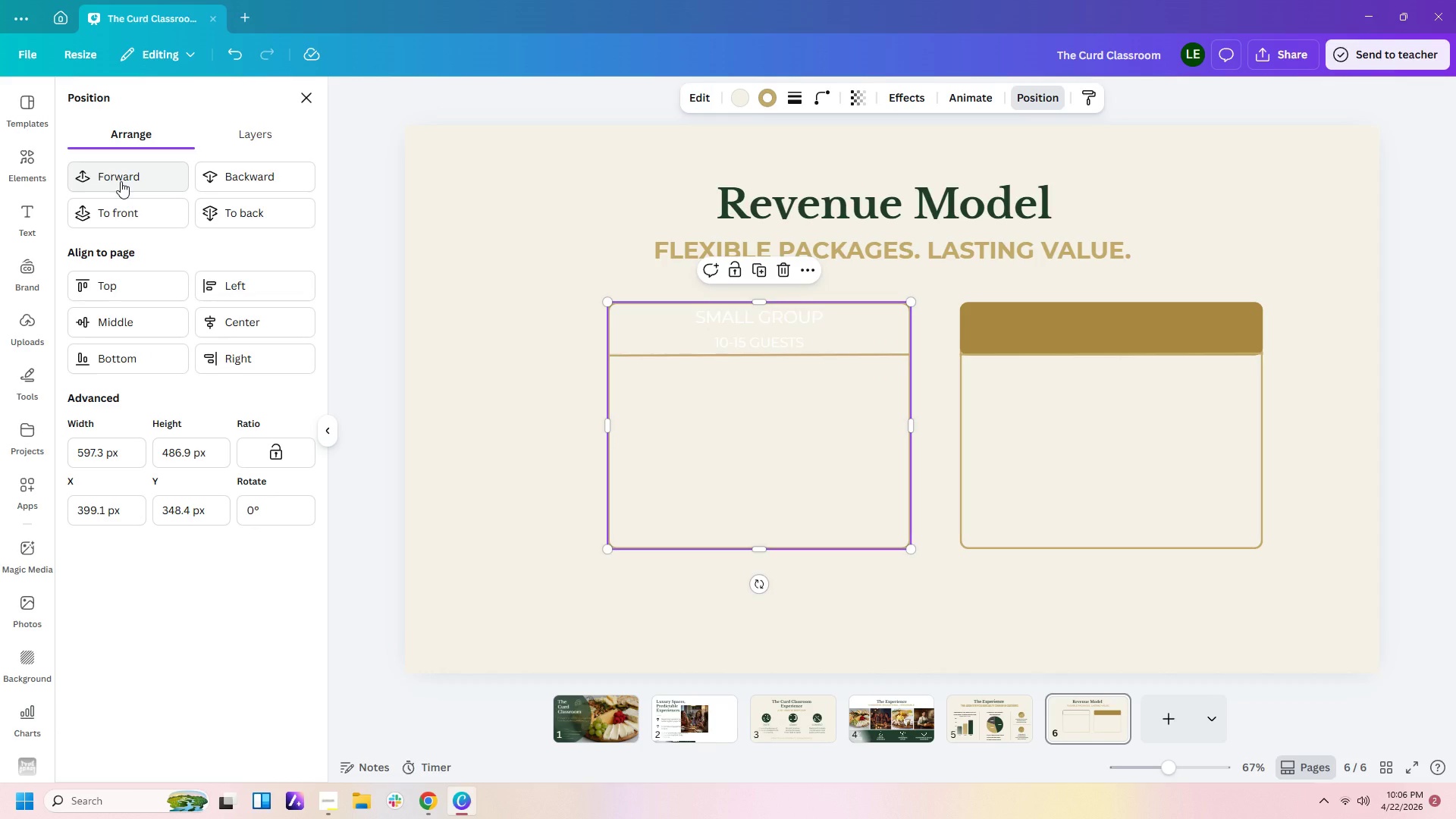 
wait(7.98)
 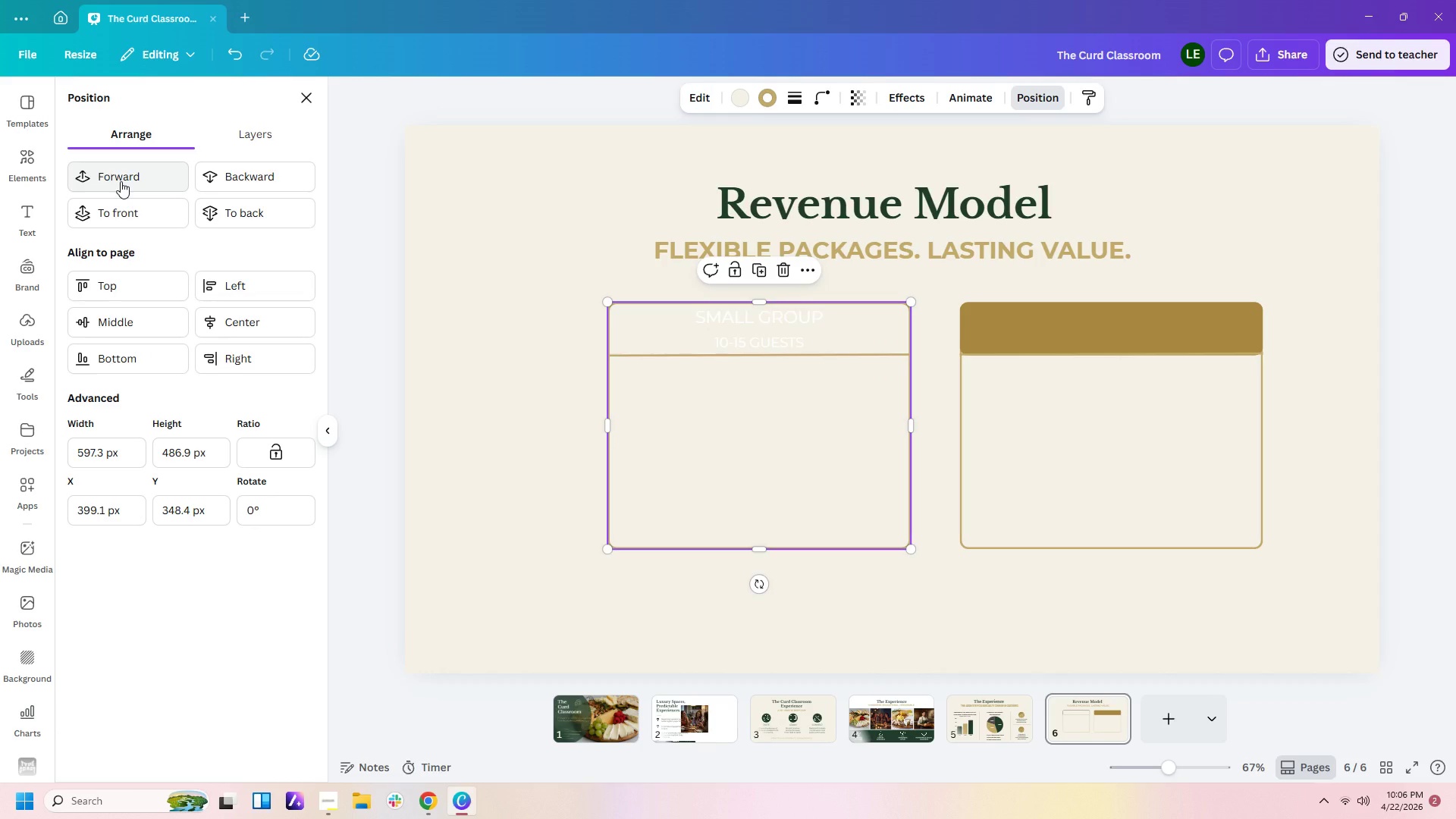 
left_click([738, 89])
 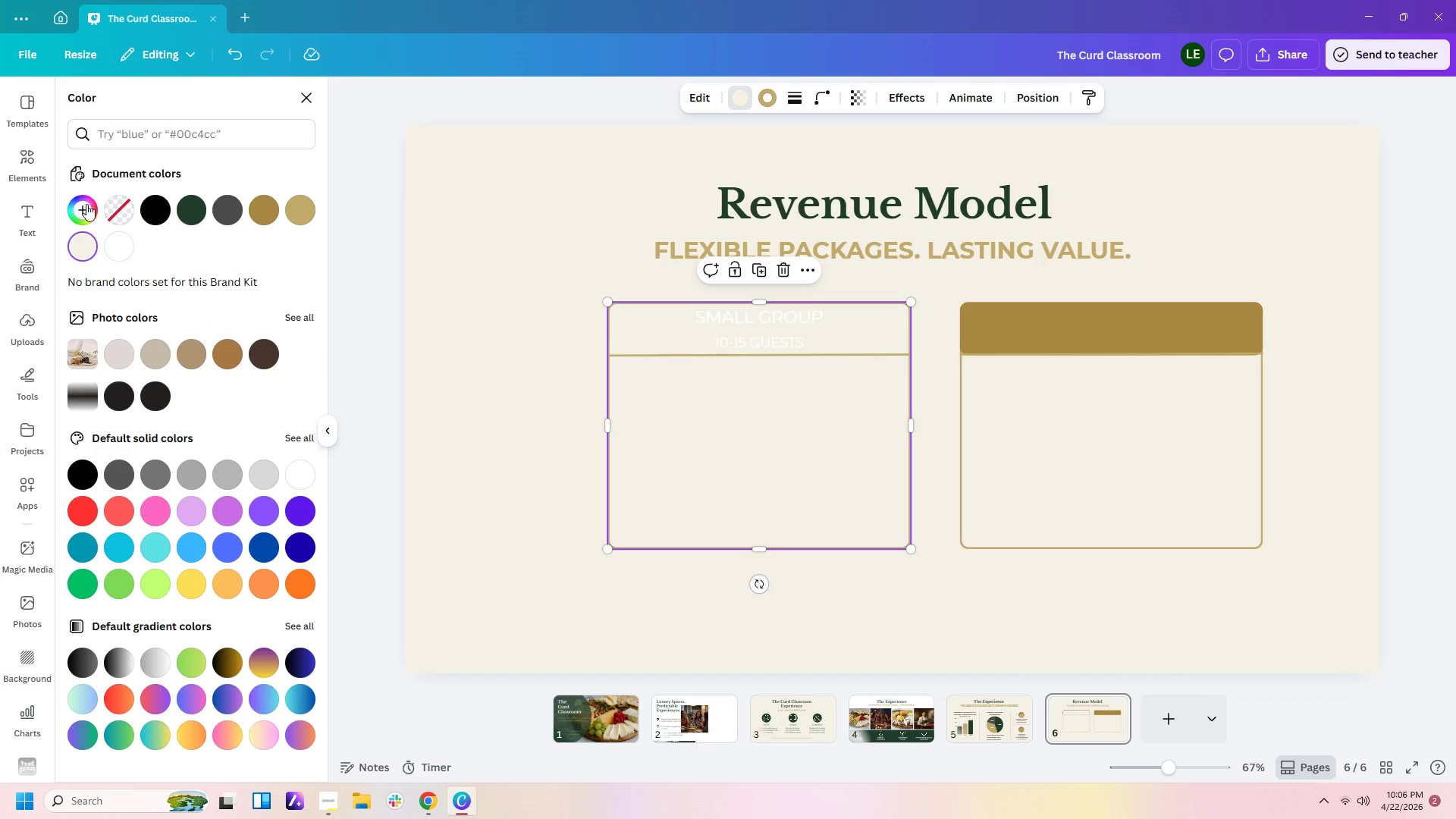 
left_click([112, 215])
 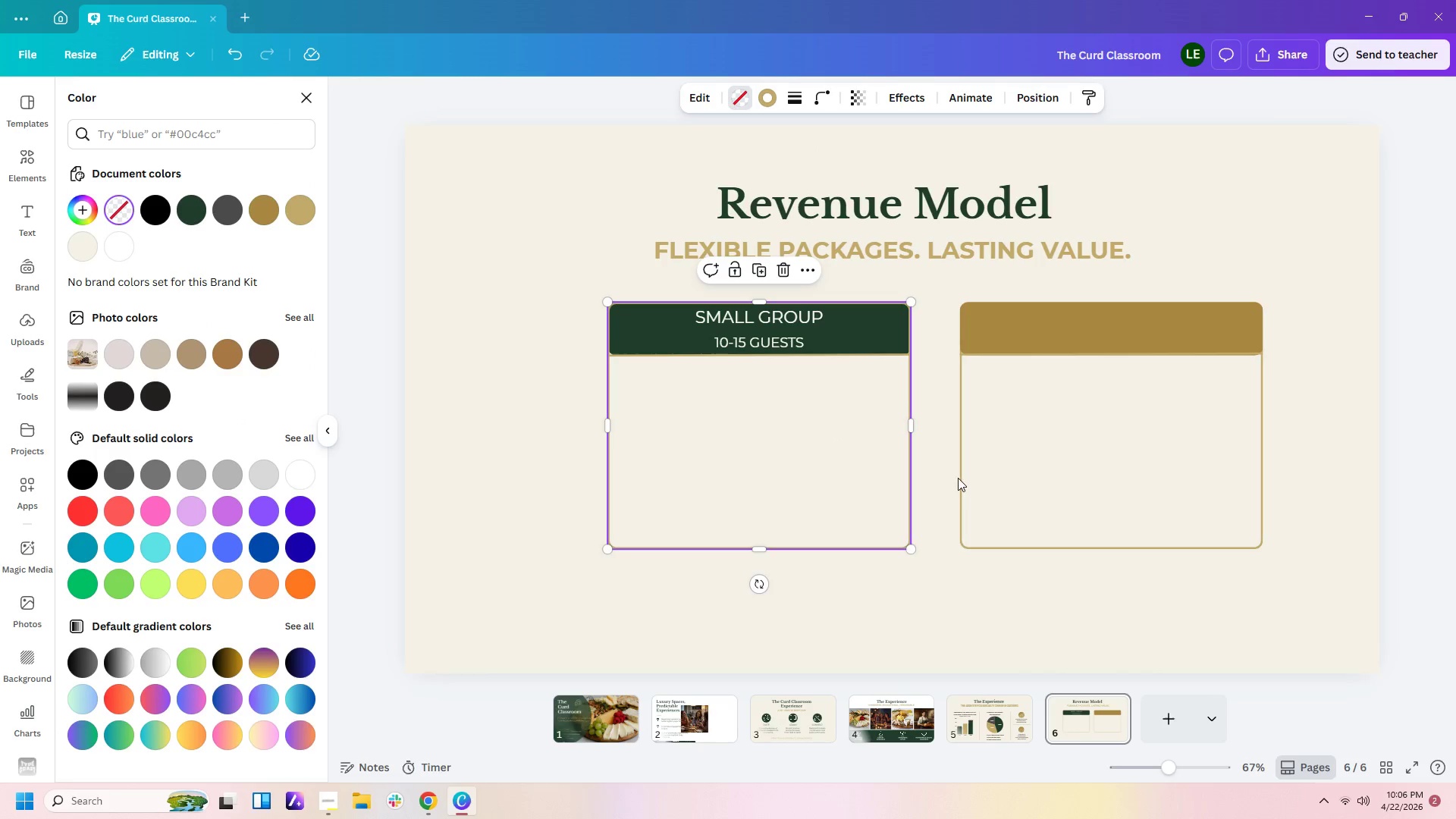 
left_click([1097, 541])
 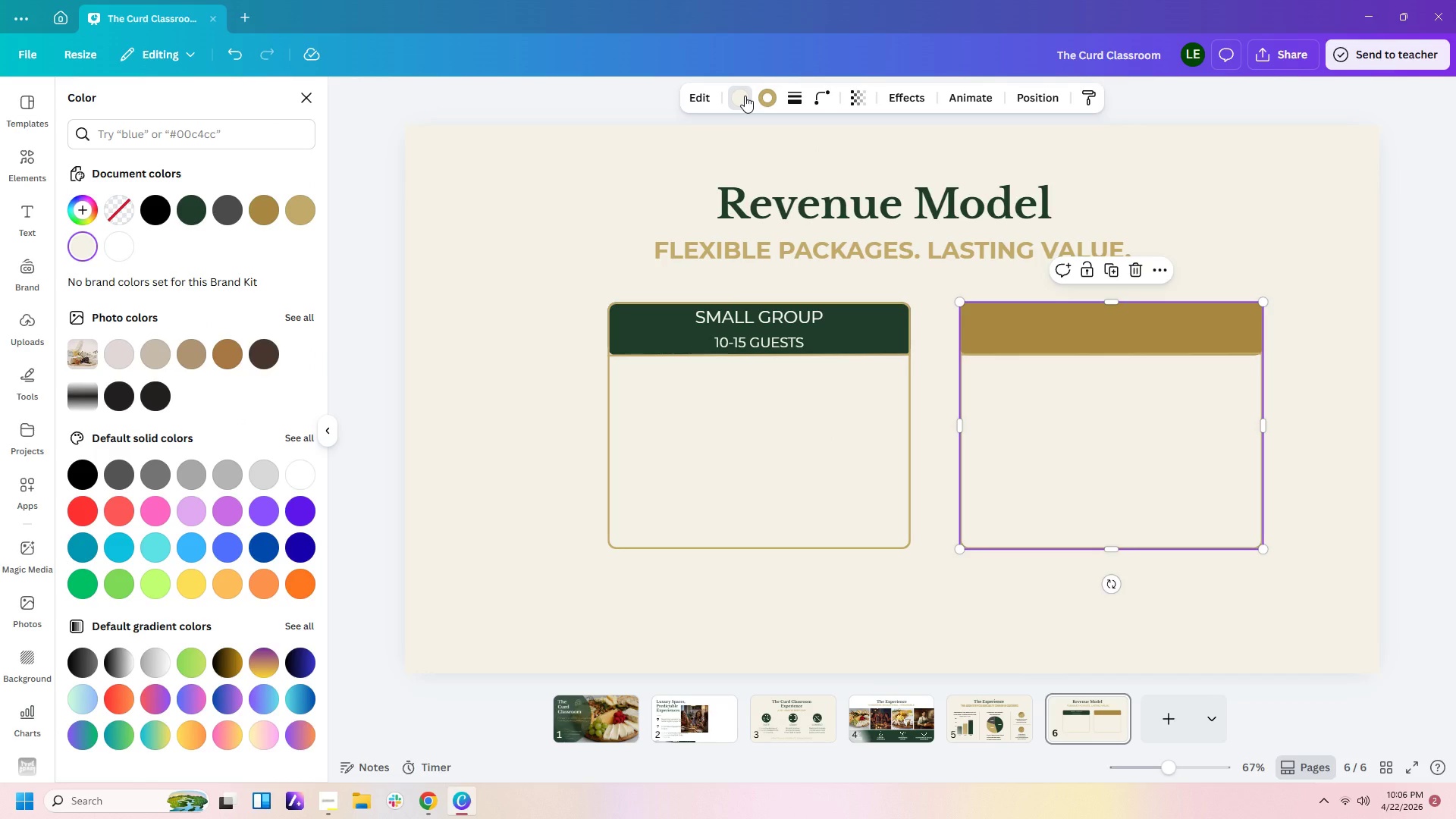 
left_click([745, 96])
 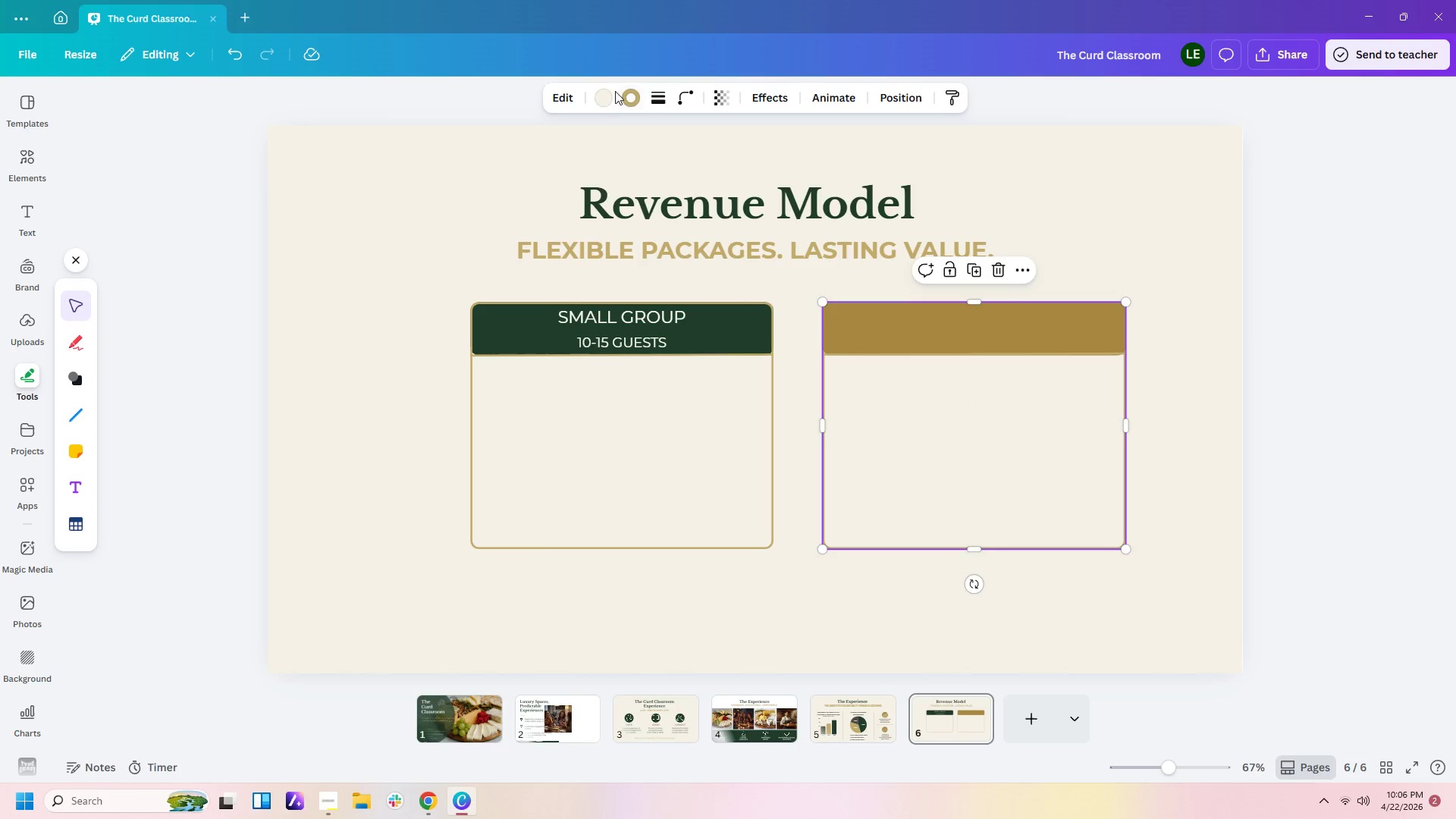 
left_click([608, 95])
 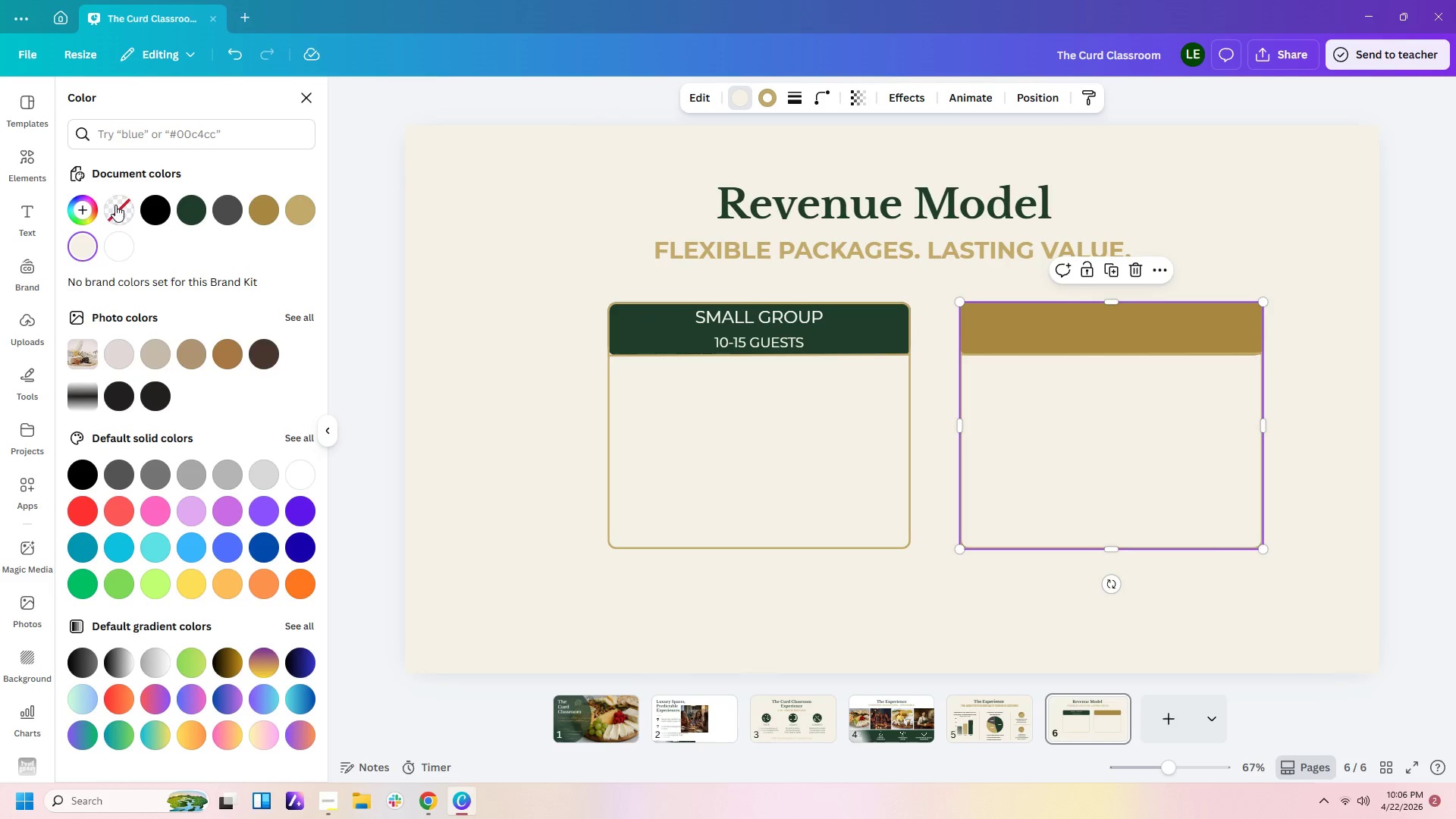 
left_click([117, 211])
 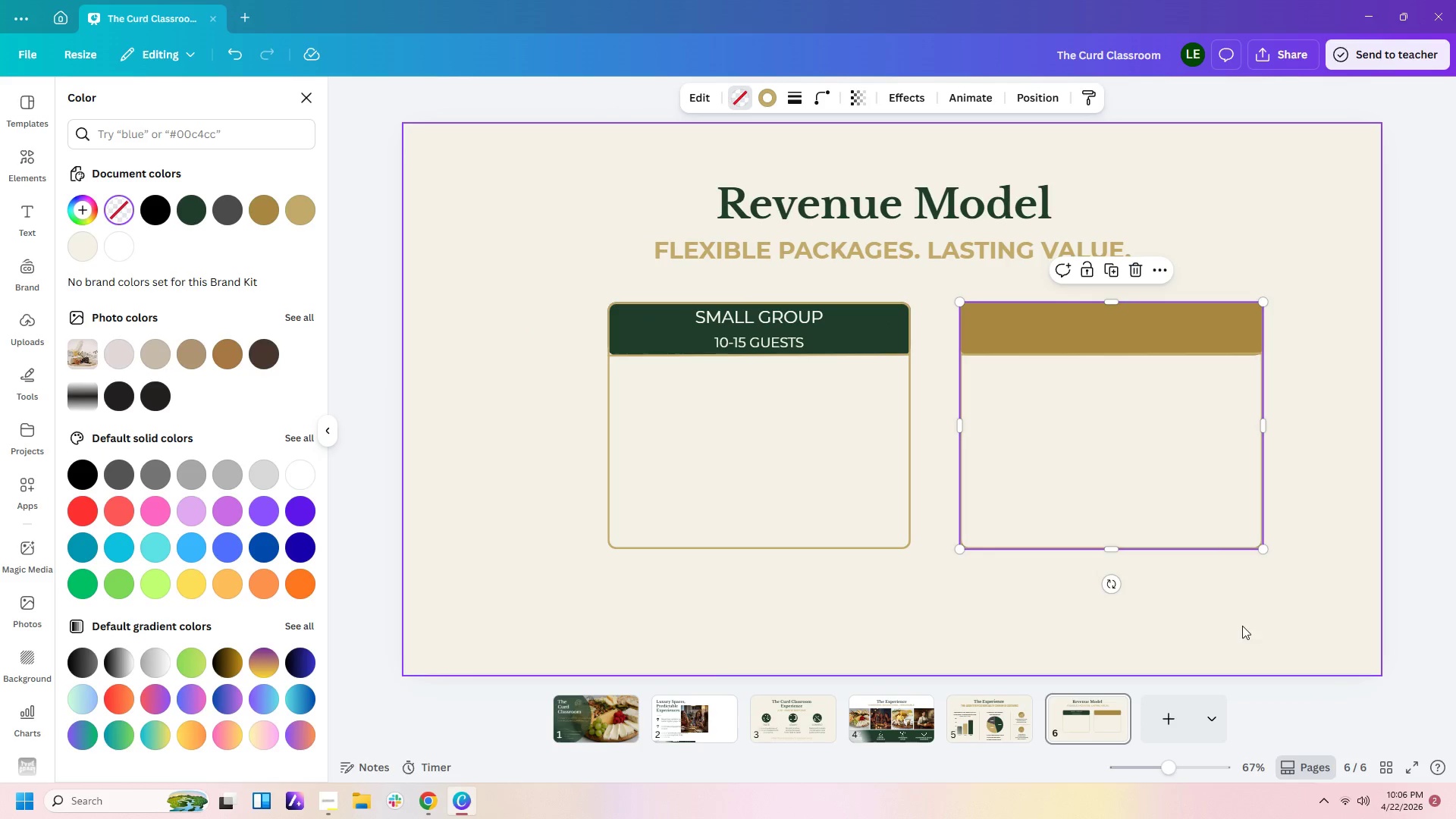 
left_click([1245, 623])
 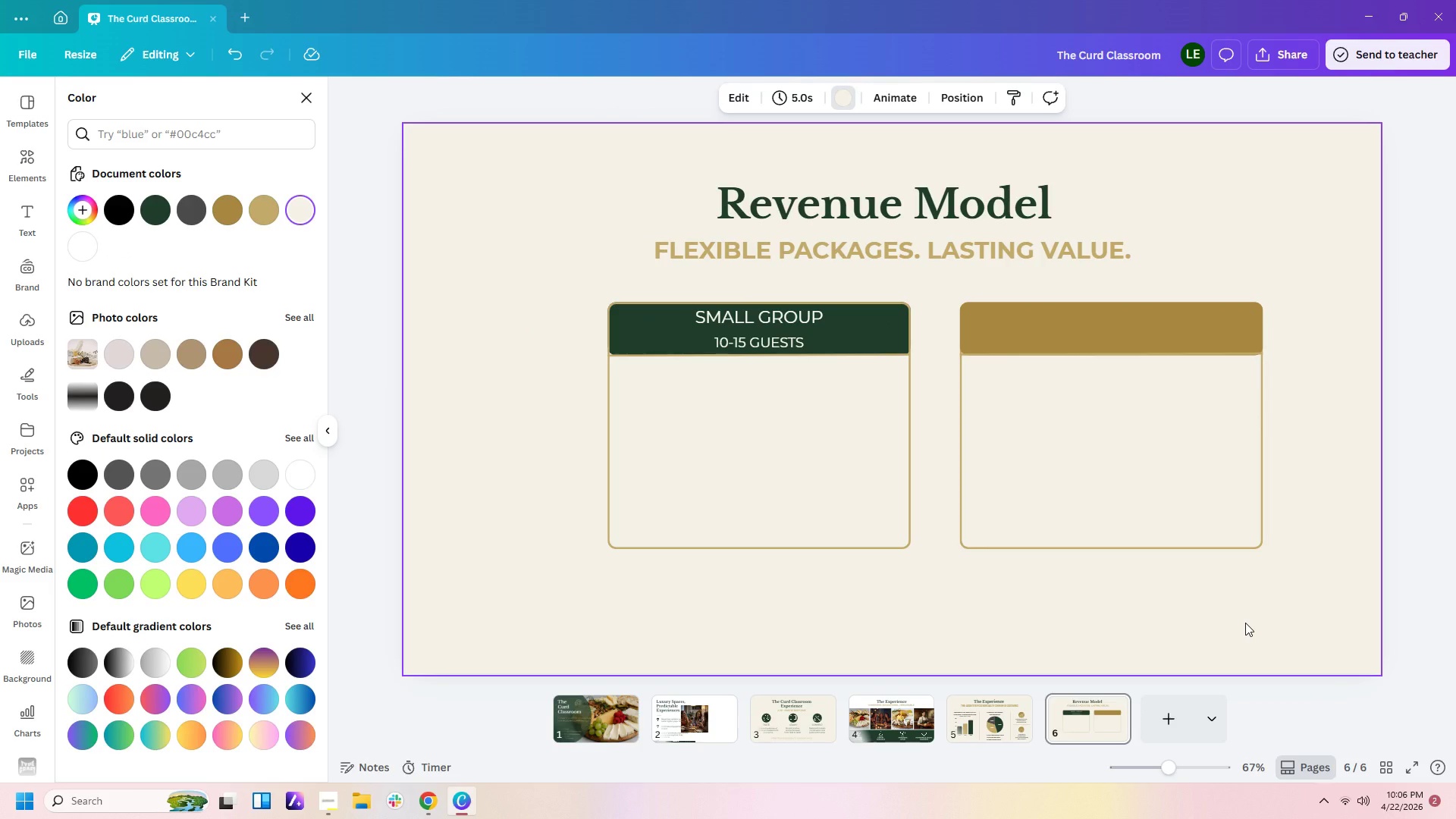 
wait(10.84)
 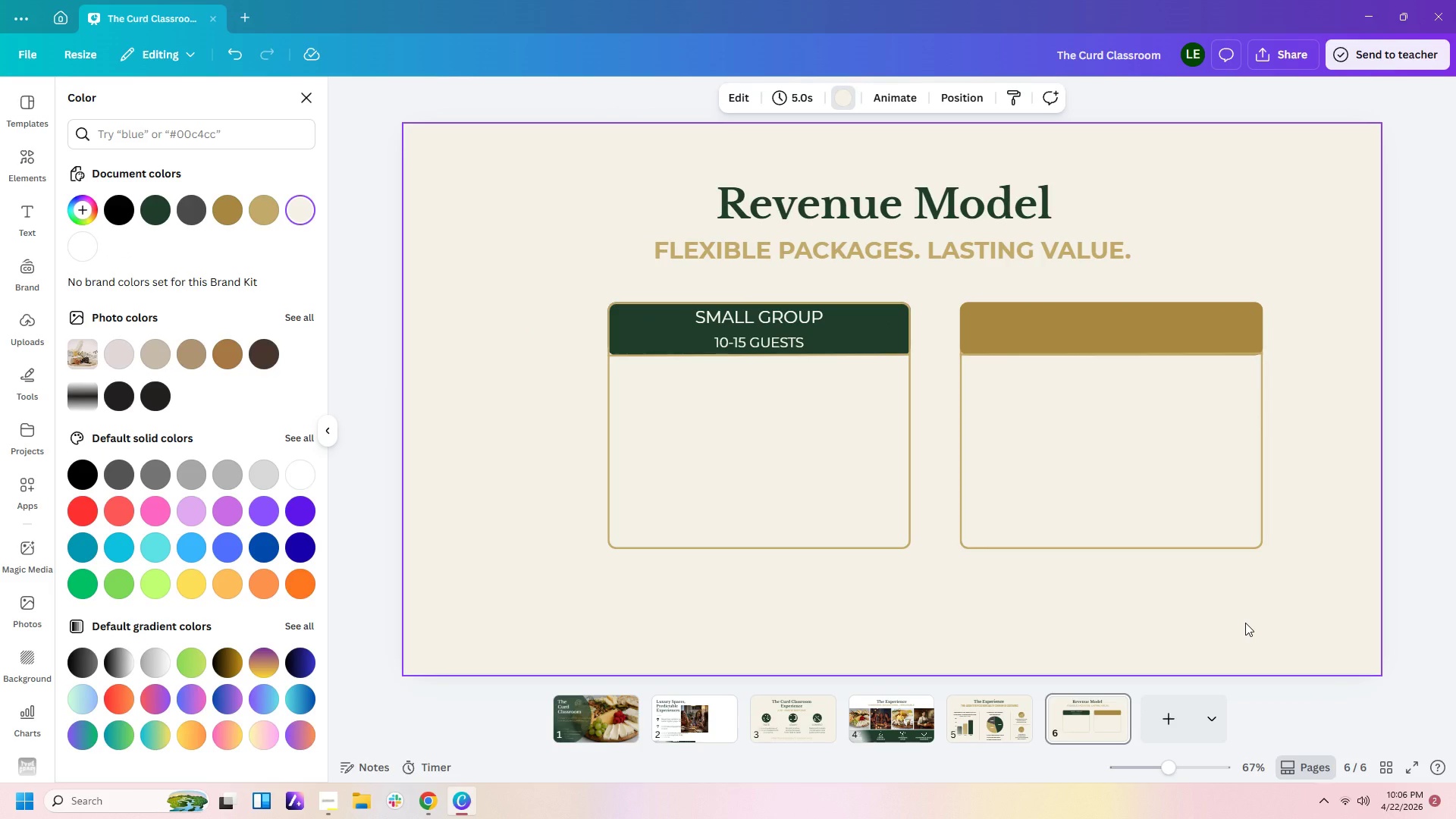 
left_click([764, 326])
 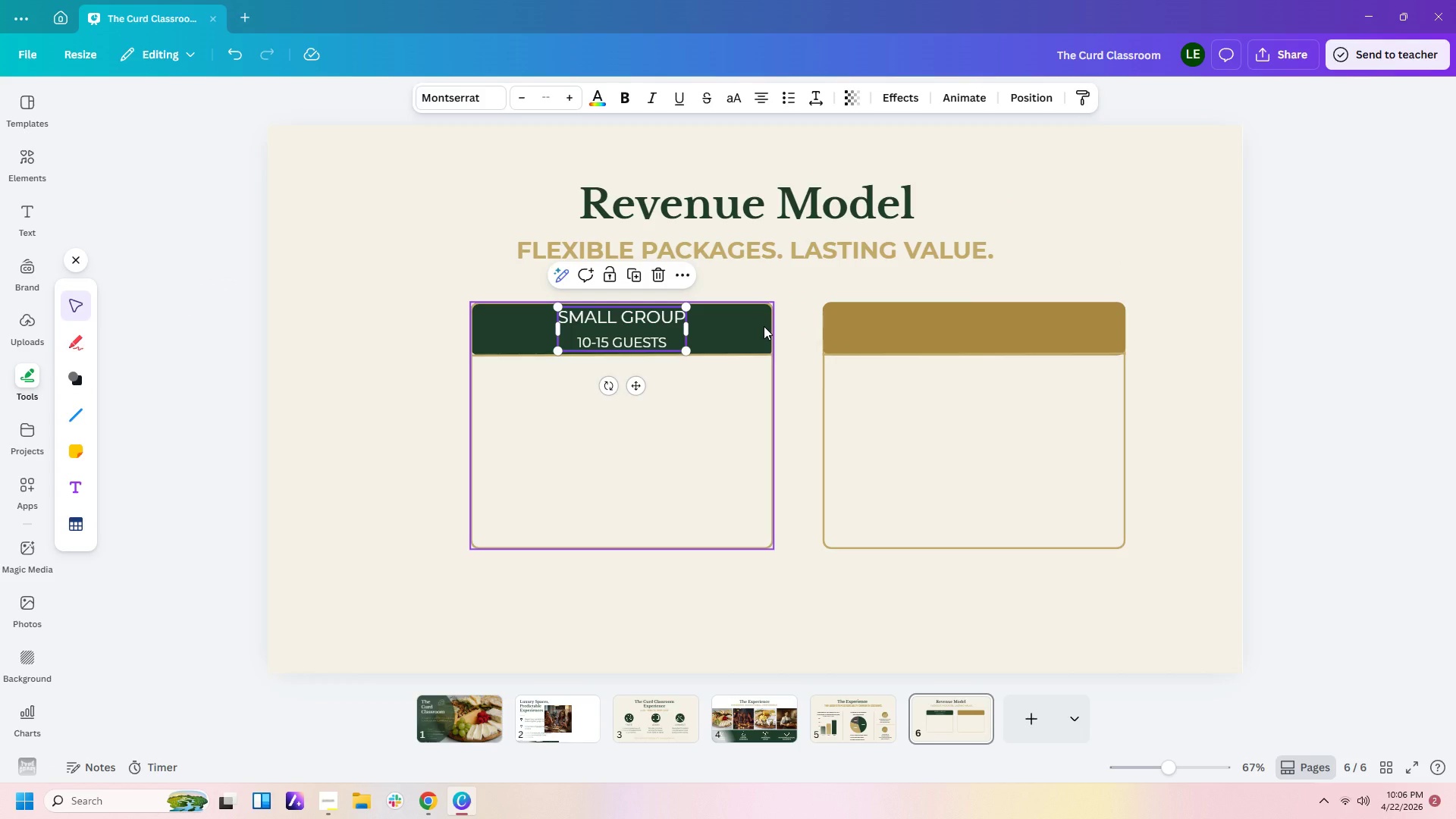 
key(Control+C)
 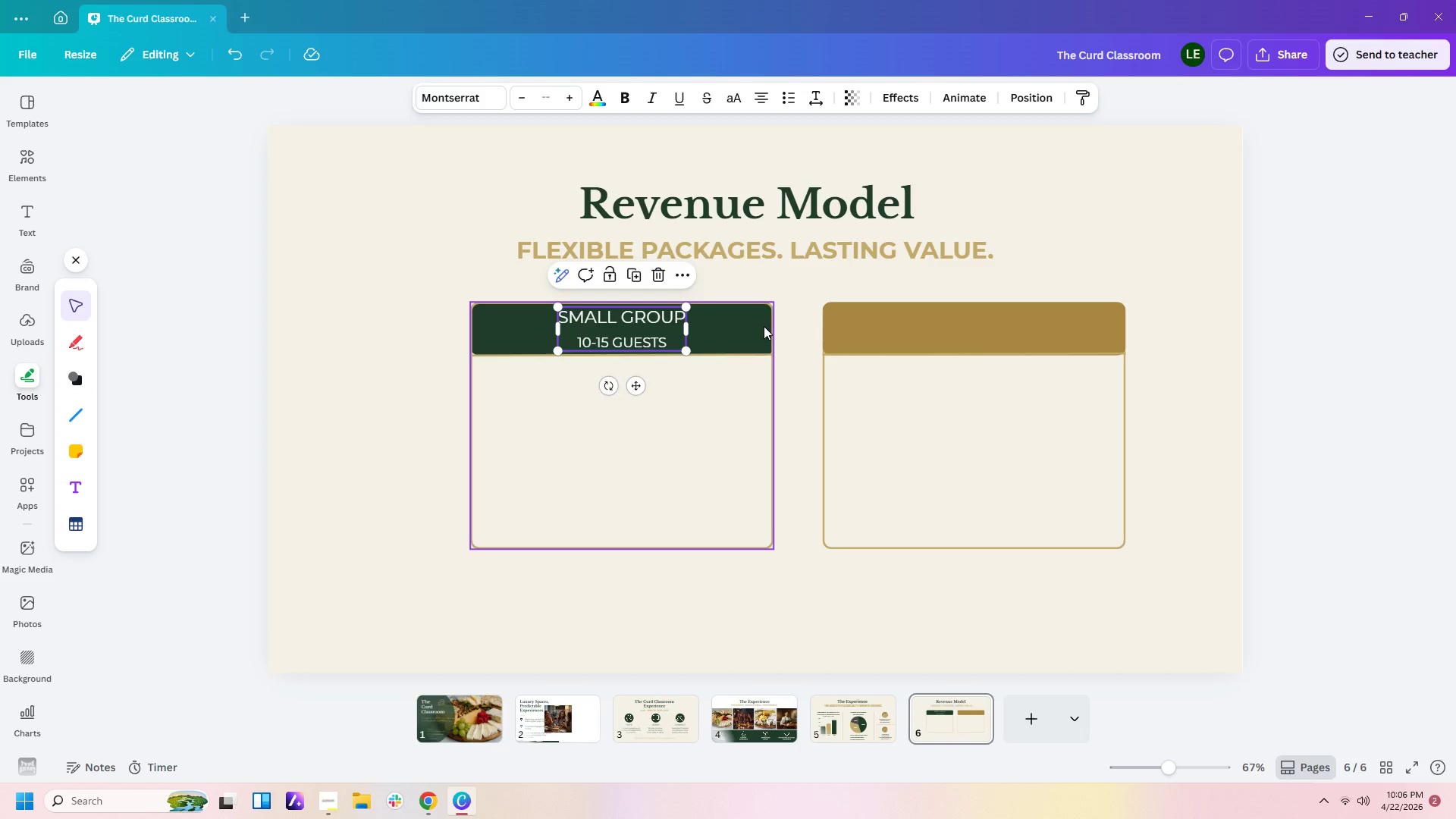 
key(Control+V)
 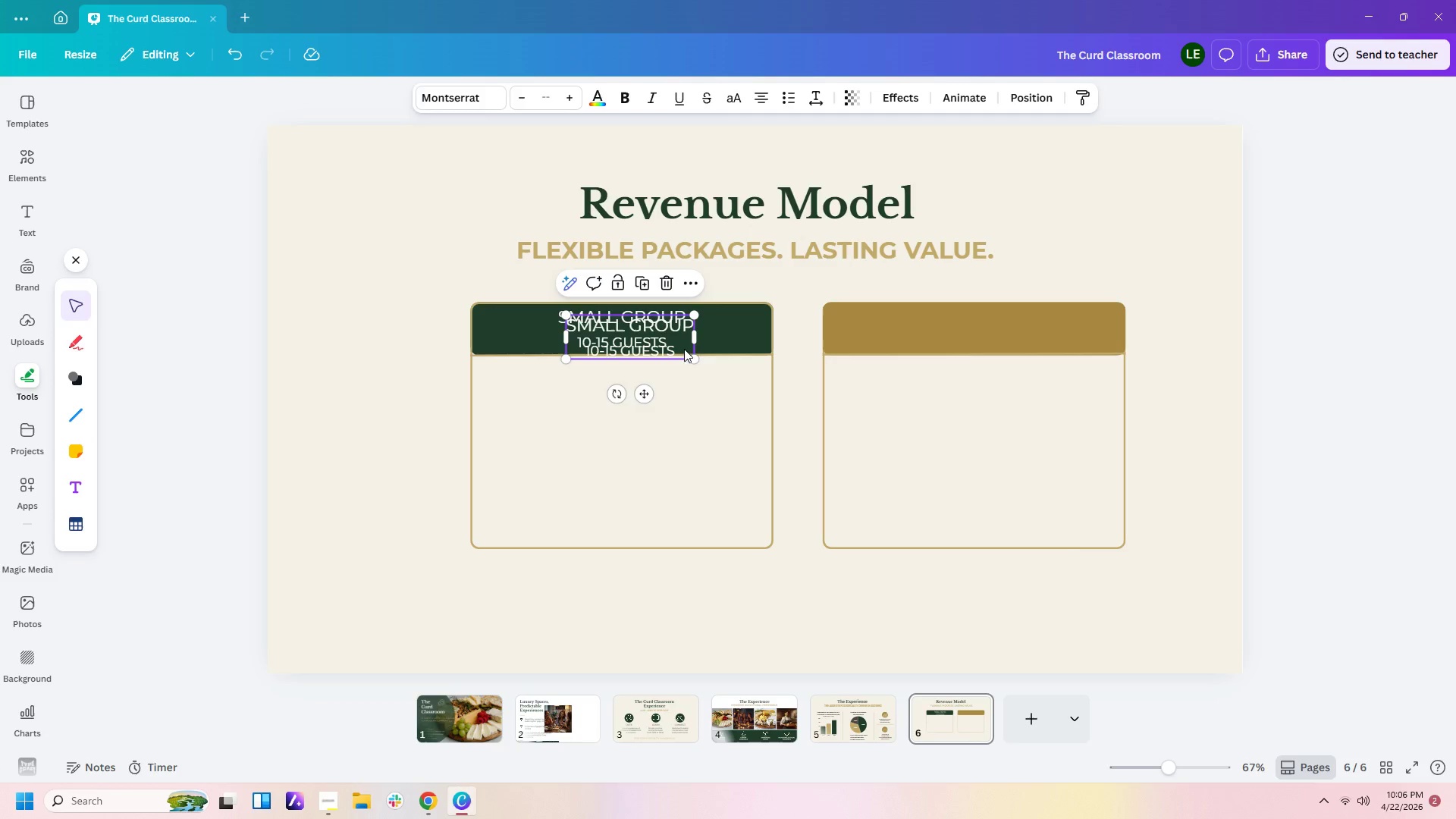 
left_click_drag(start_coordinate=[674, 346], to_coordinate=[1017, 337])
 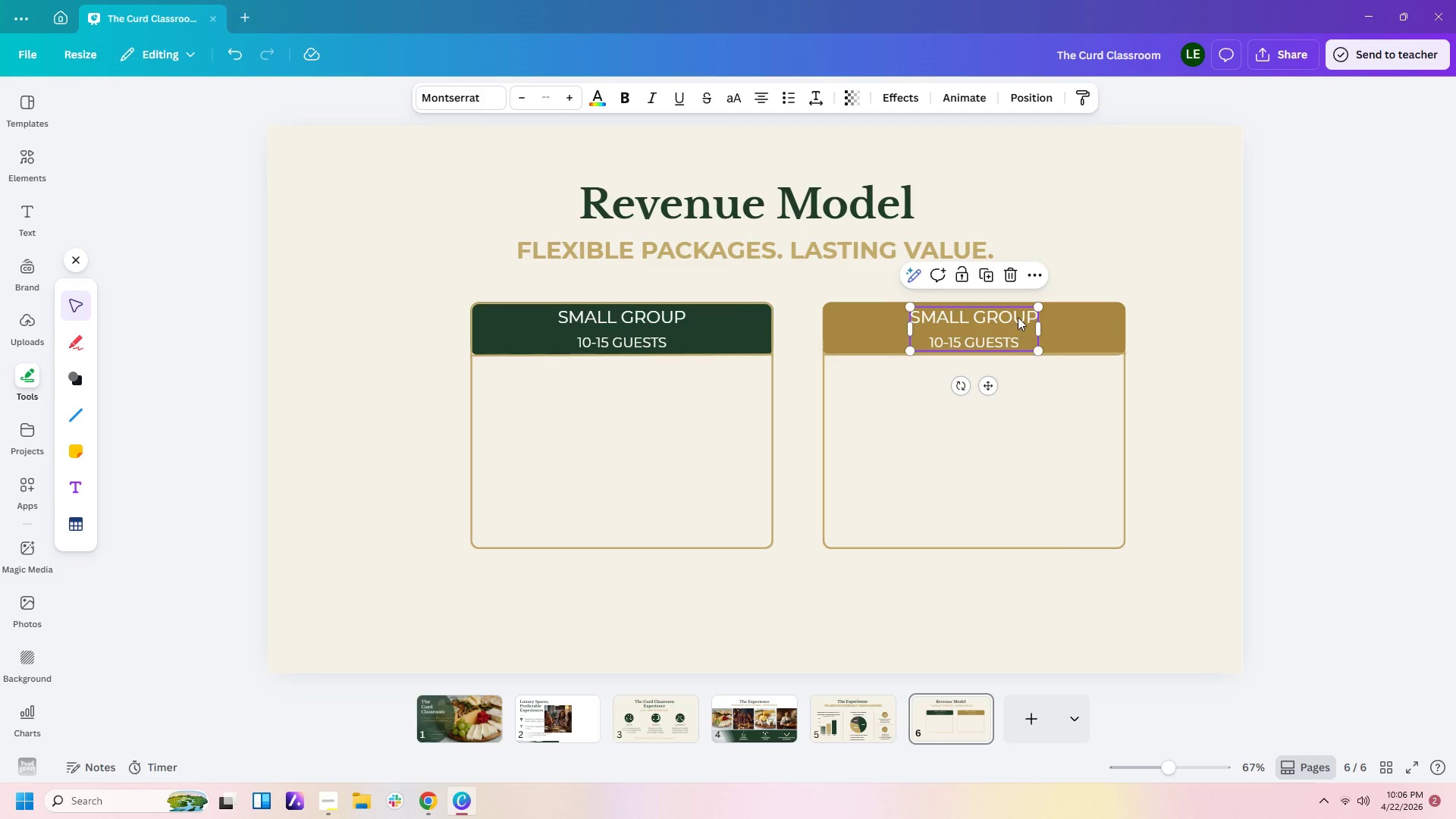 
left_click([1019, 313])
 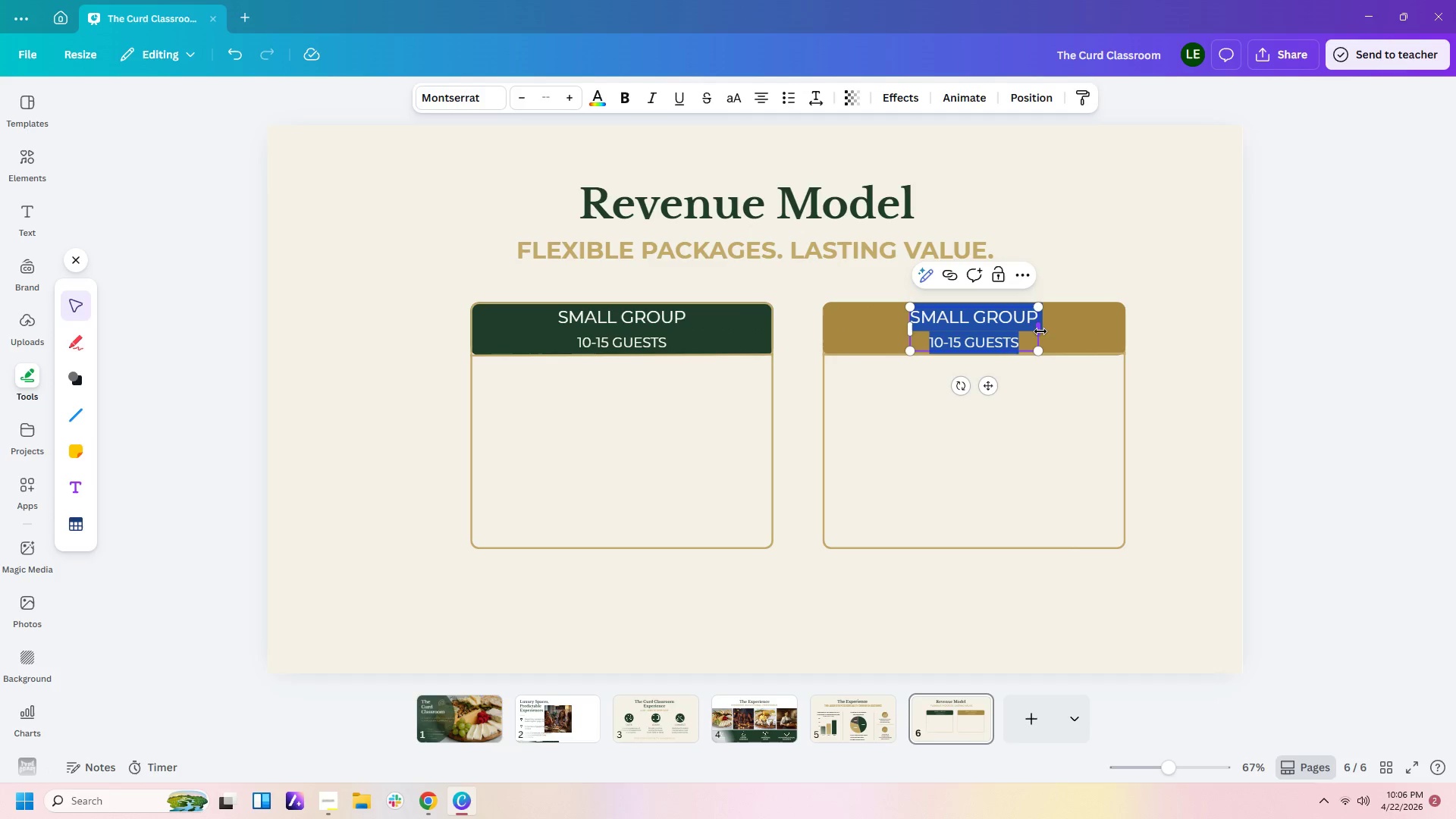 
left_click_drag(start_coordinate=[1040, 329], to_coordinate=[1108, 328])
 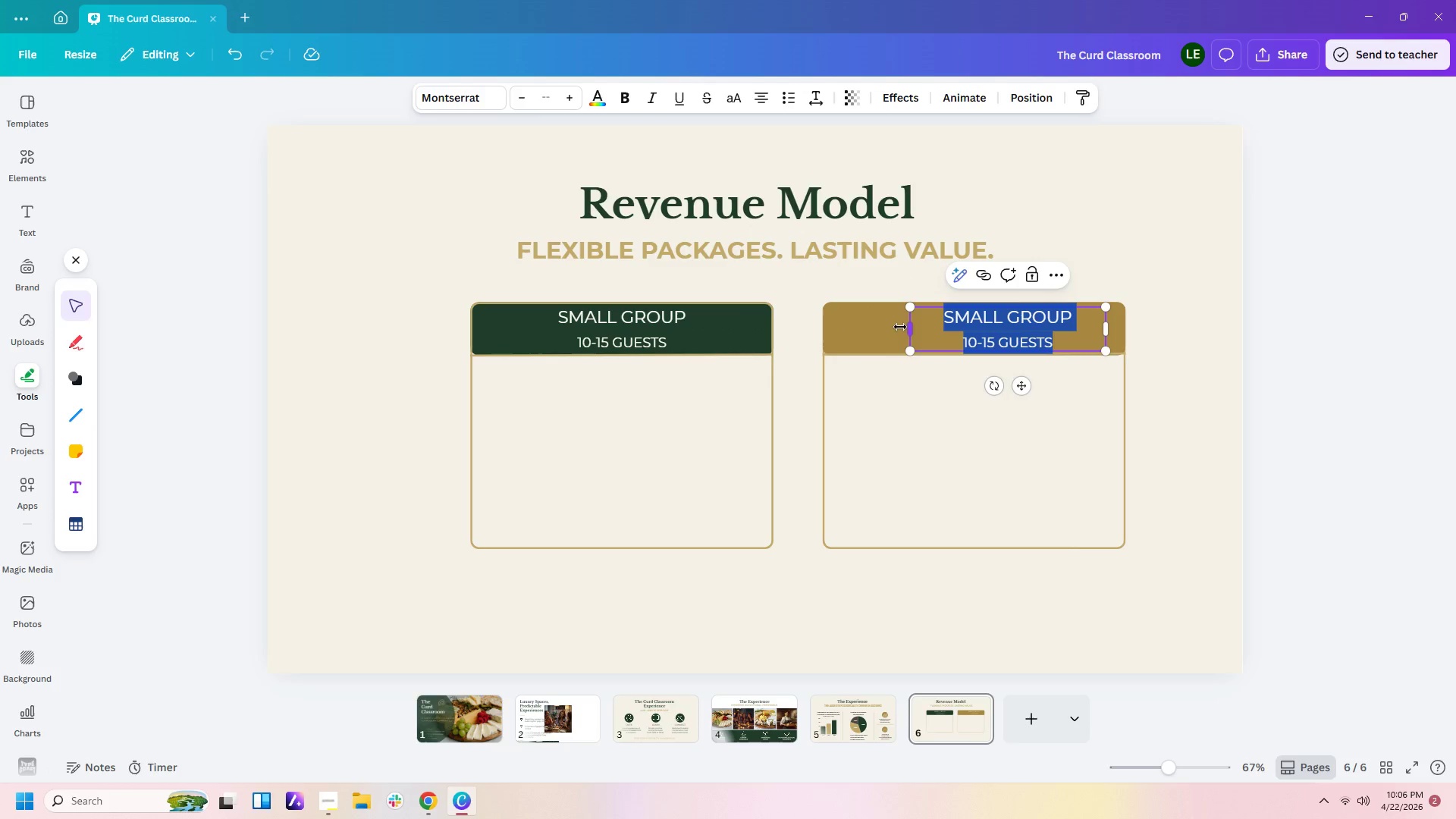 
left_click_drag(start_coordinate=[913, 329], to_coordinate=[897, 333])
 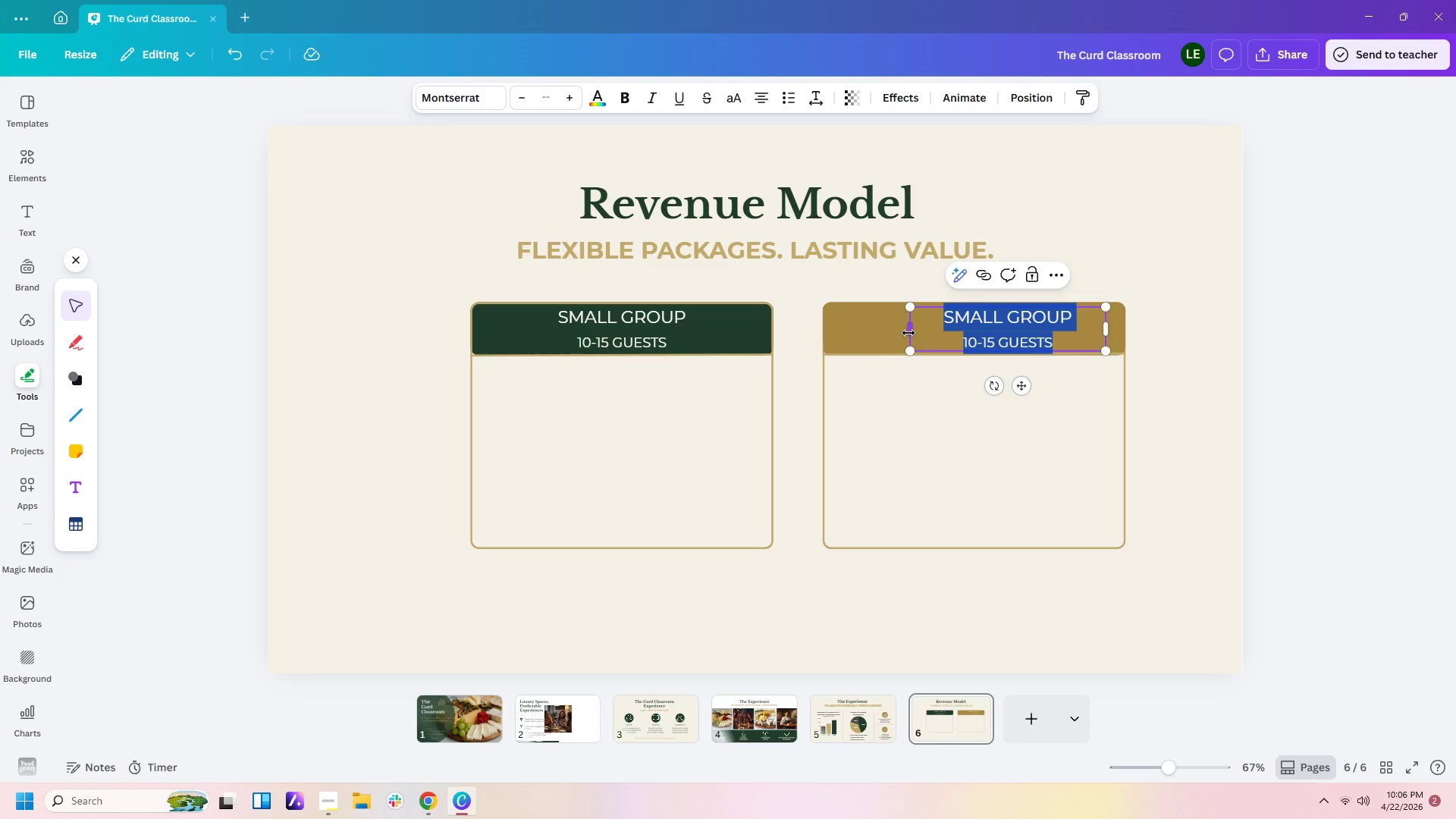 
left_click_drag(start_coordinate=[908, 333], to_coordinate=[836, 334])
 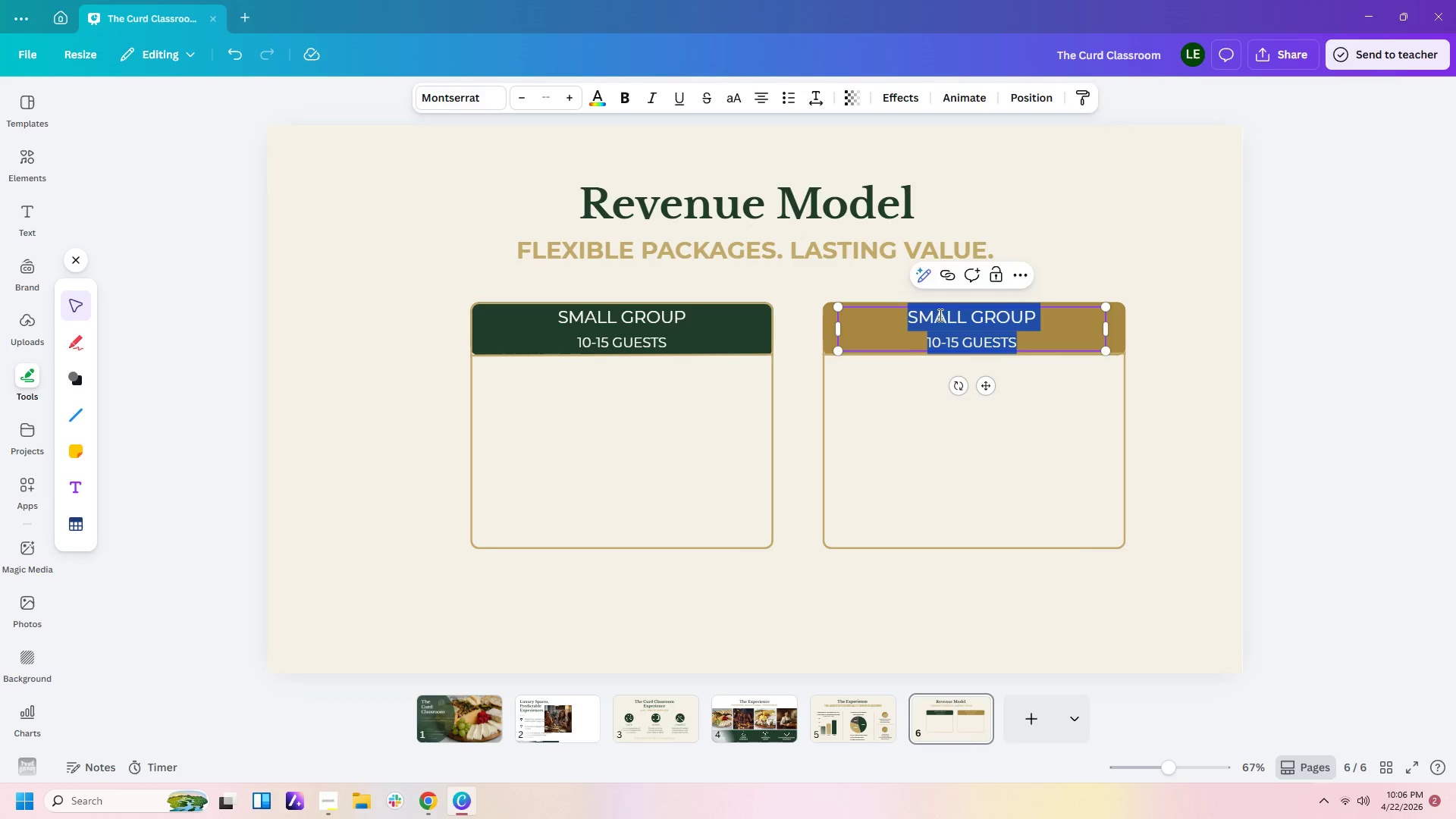 
left_click([952, 313])
 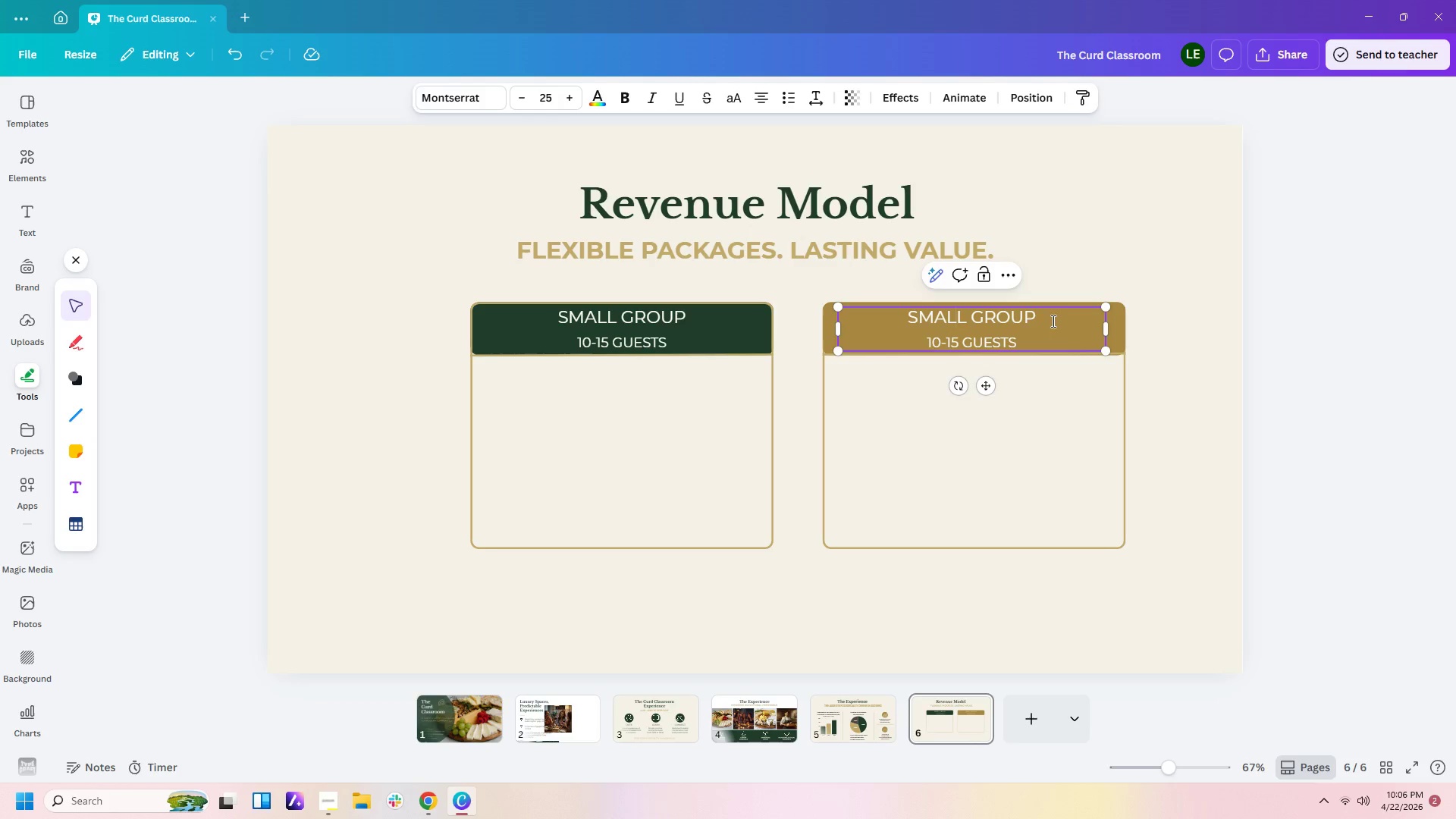 
left_click_drag(start_coordinate=[1052, 318], to_coordinate=[908, 323])
 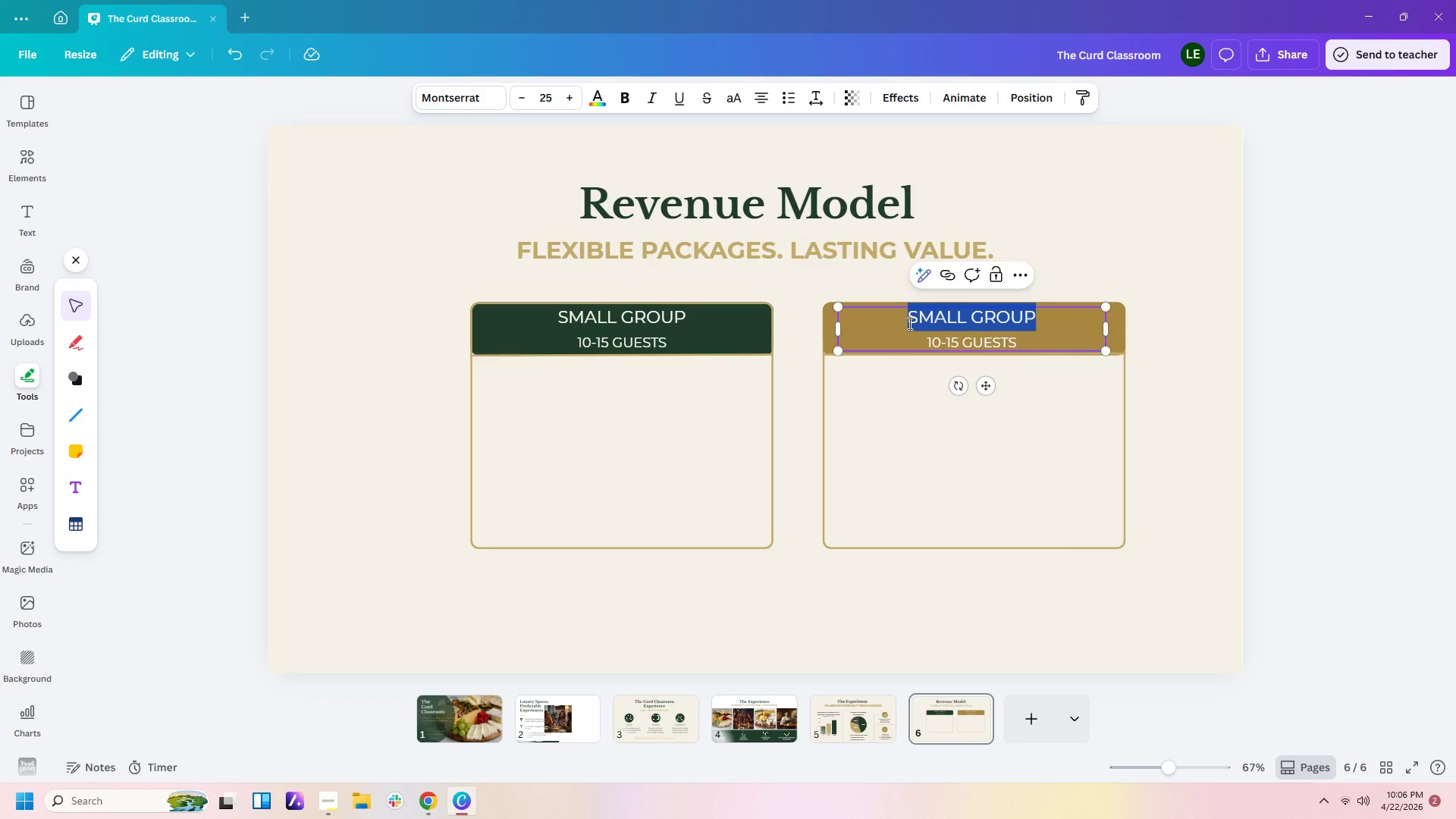 
type(CORPORATE PACKAGE)
 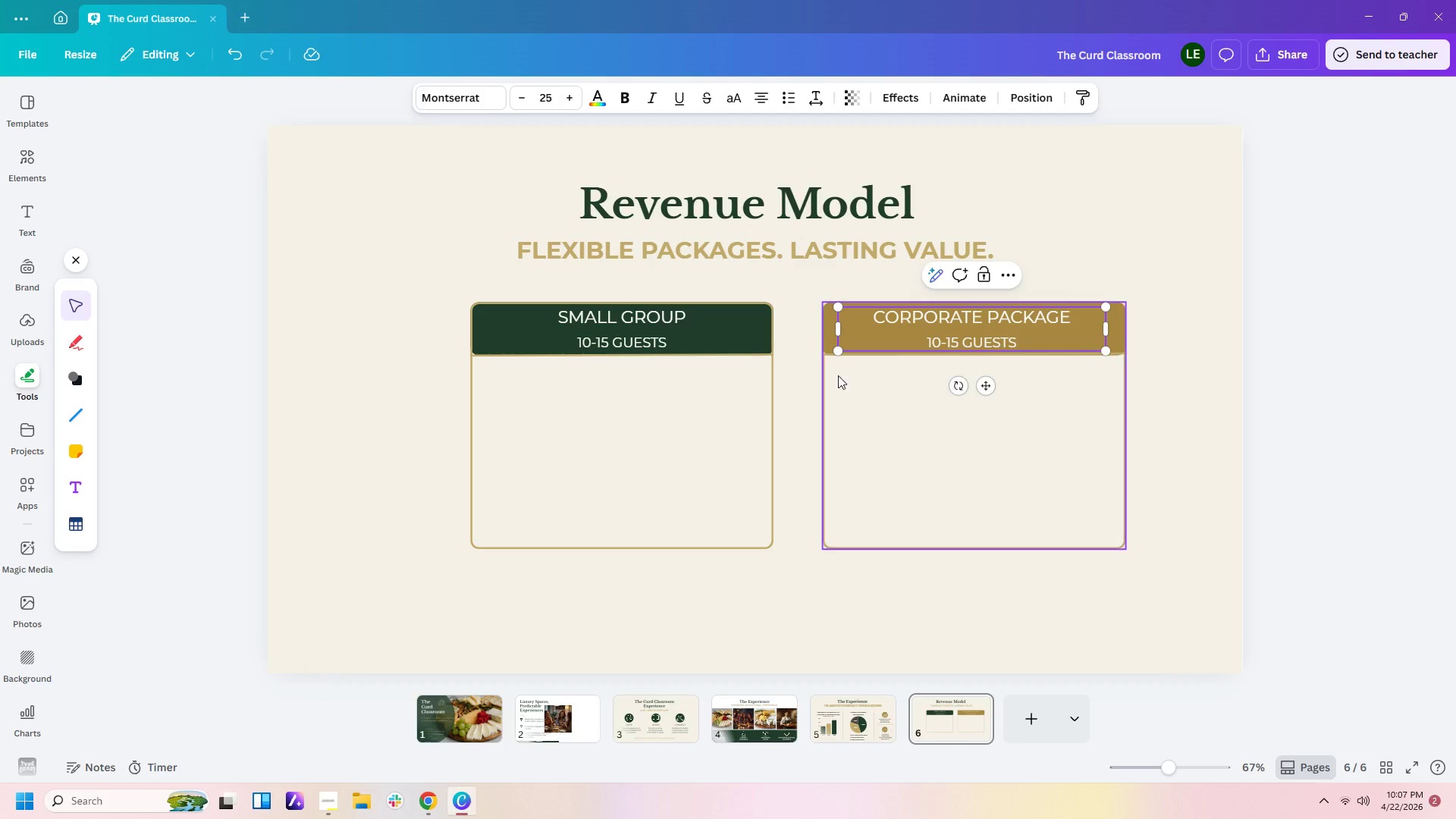 
left_click([958, 343])
 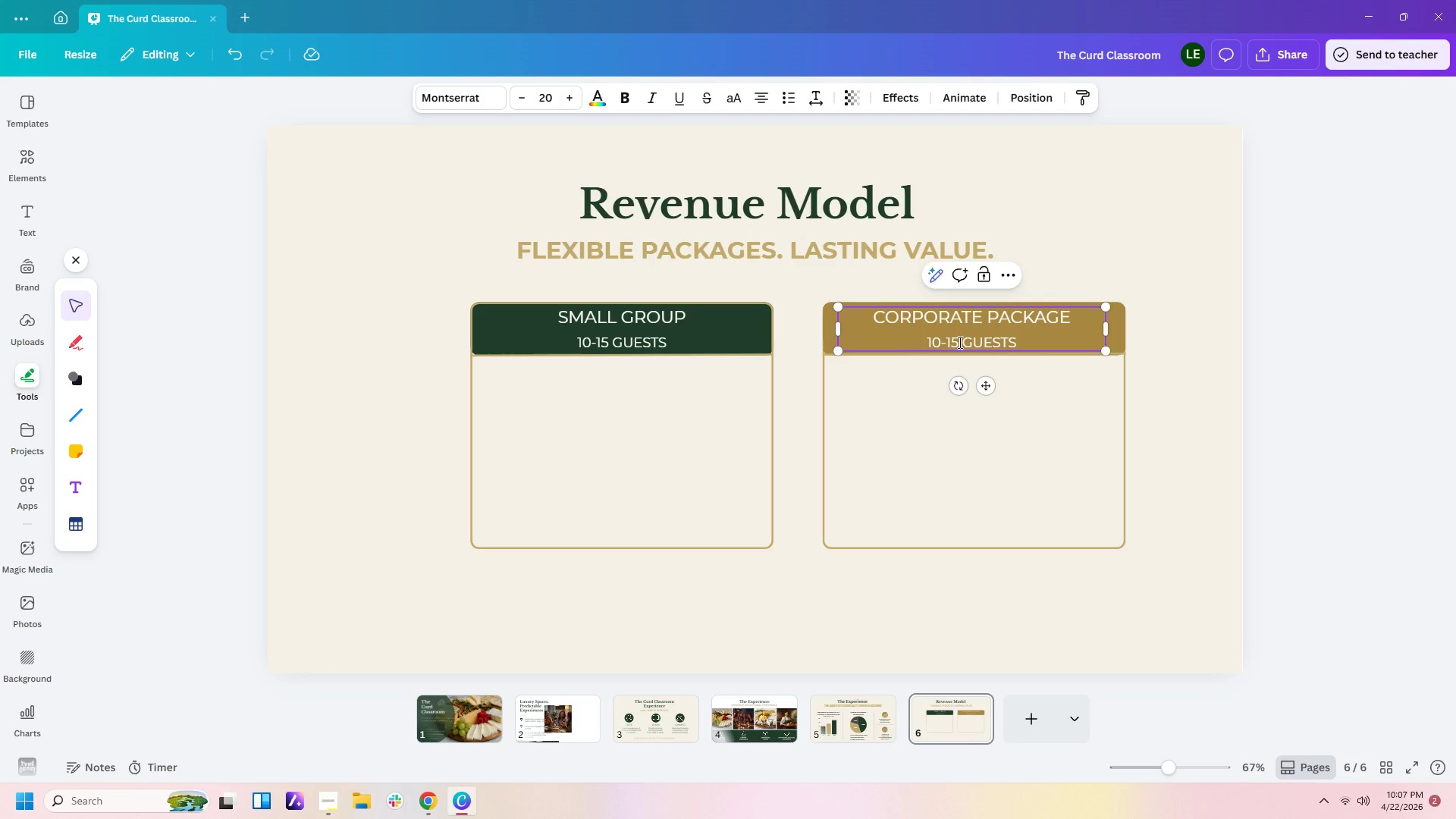 
key(Backspace)
key(Backspace)
key(Backspace)
key(Backspace)
key(Backspace)
type(20-40)
 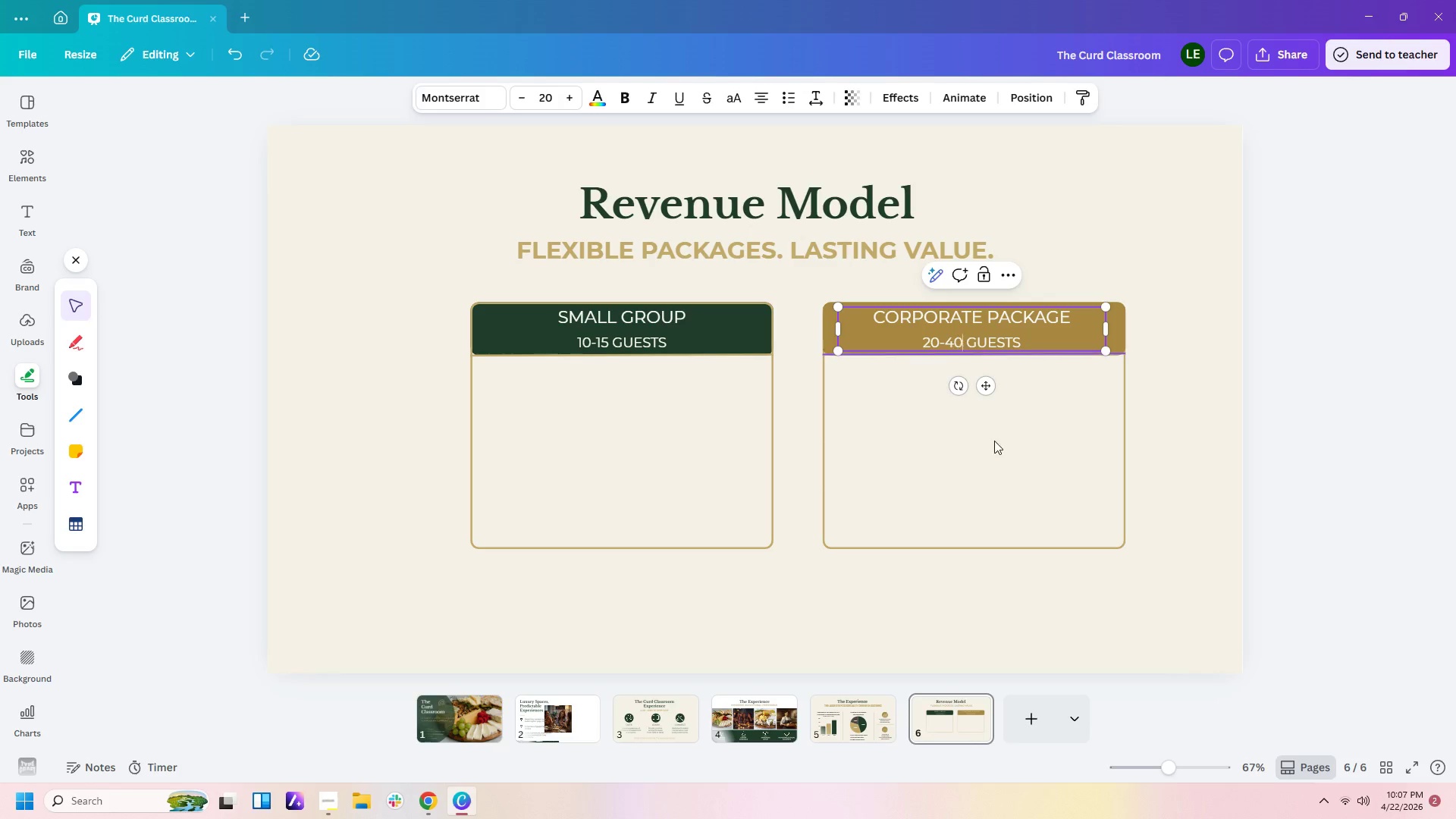 
left_click([1024, 472])
 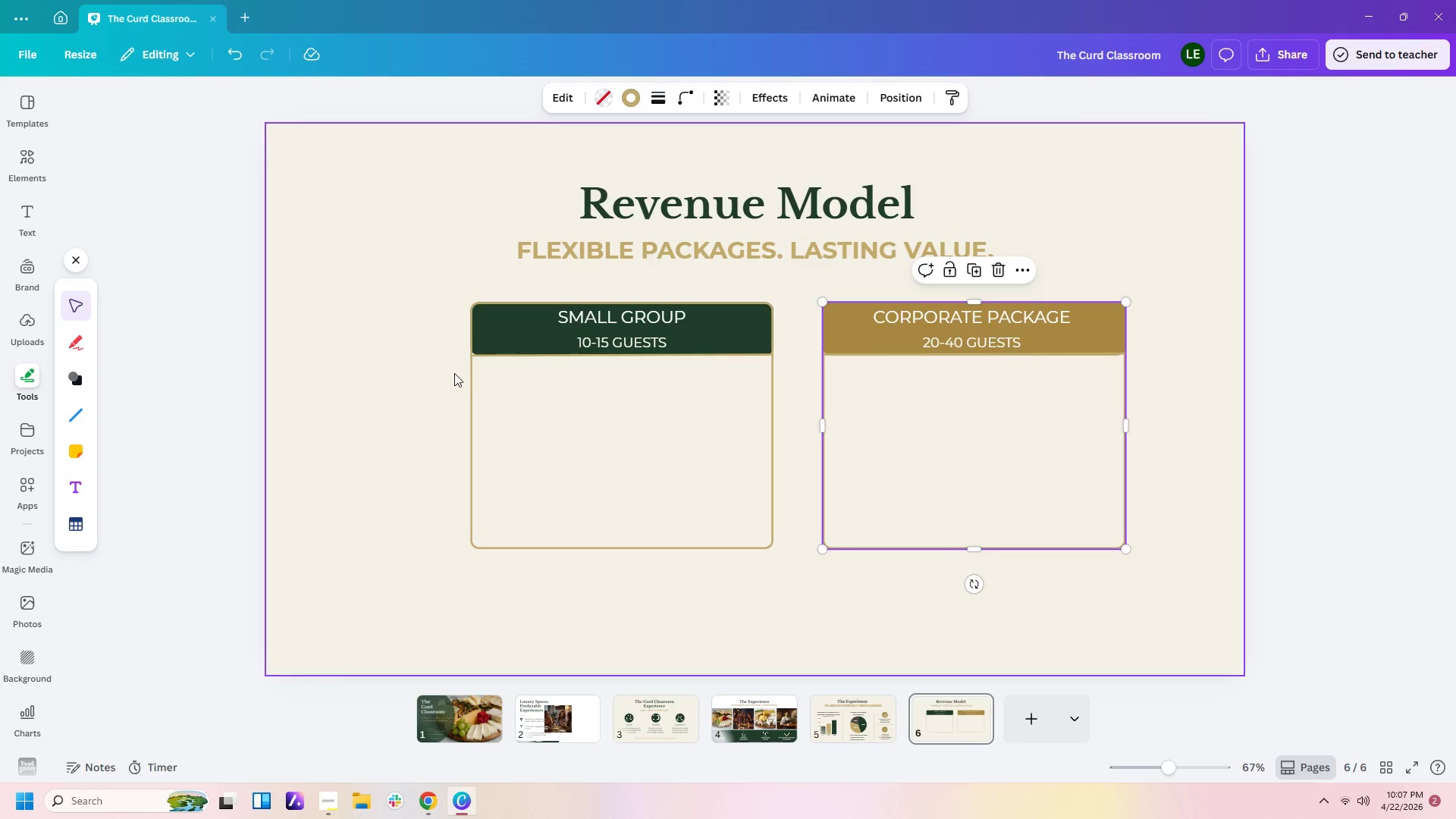 
left_click([696, 208])
 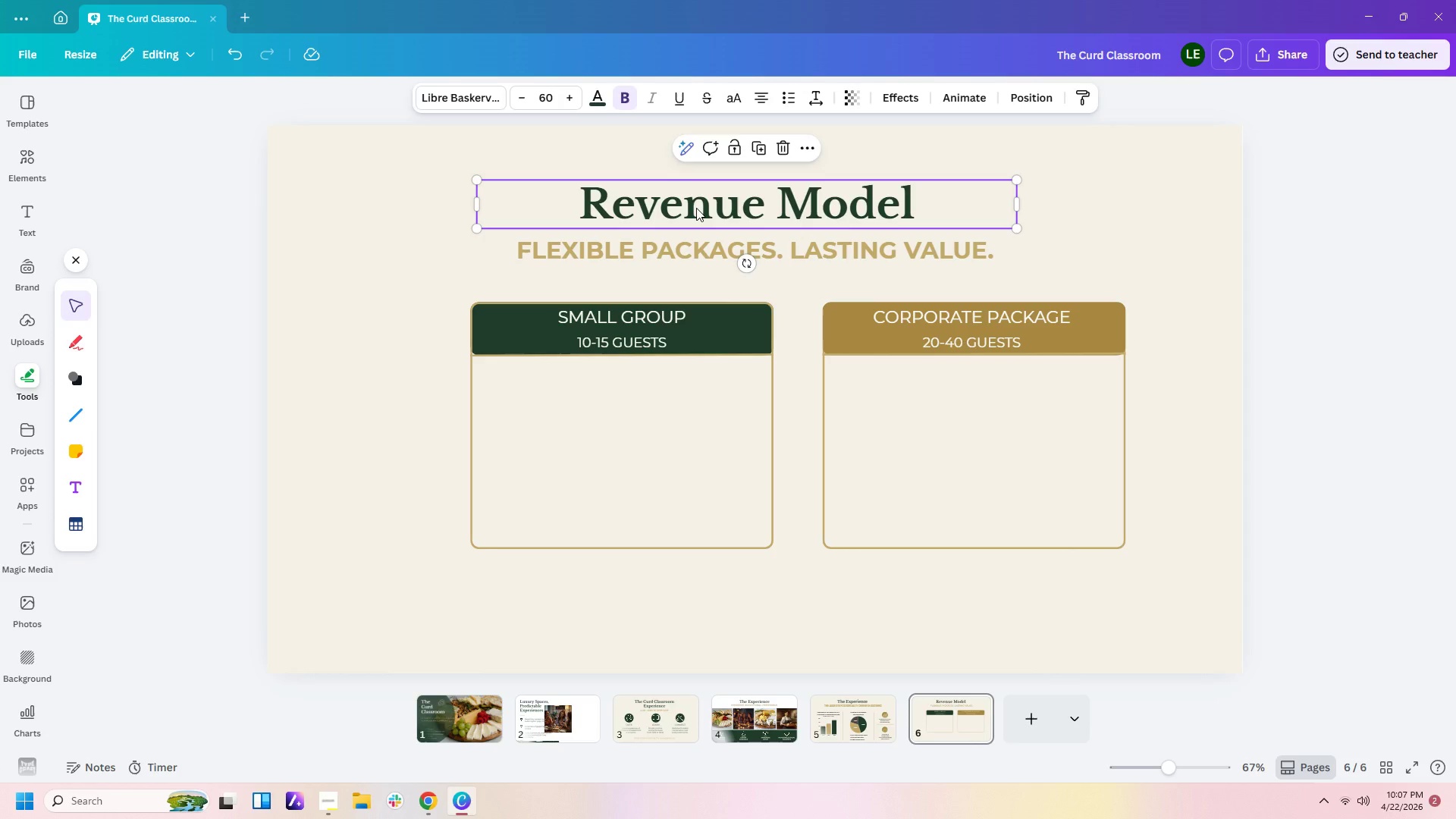 
key(Control+C)
 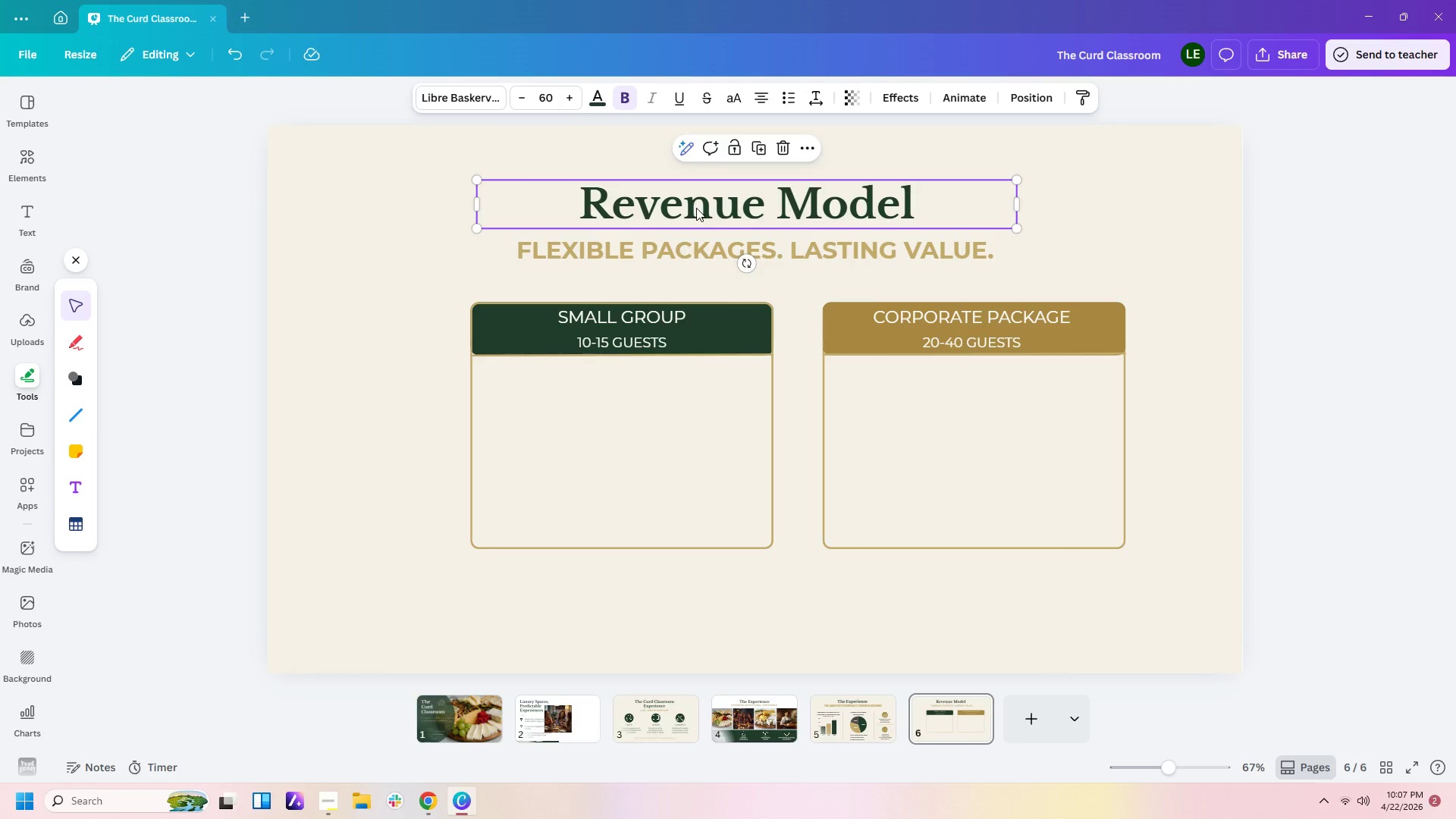 
key(Control+V)
 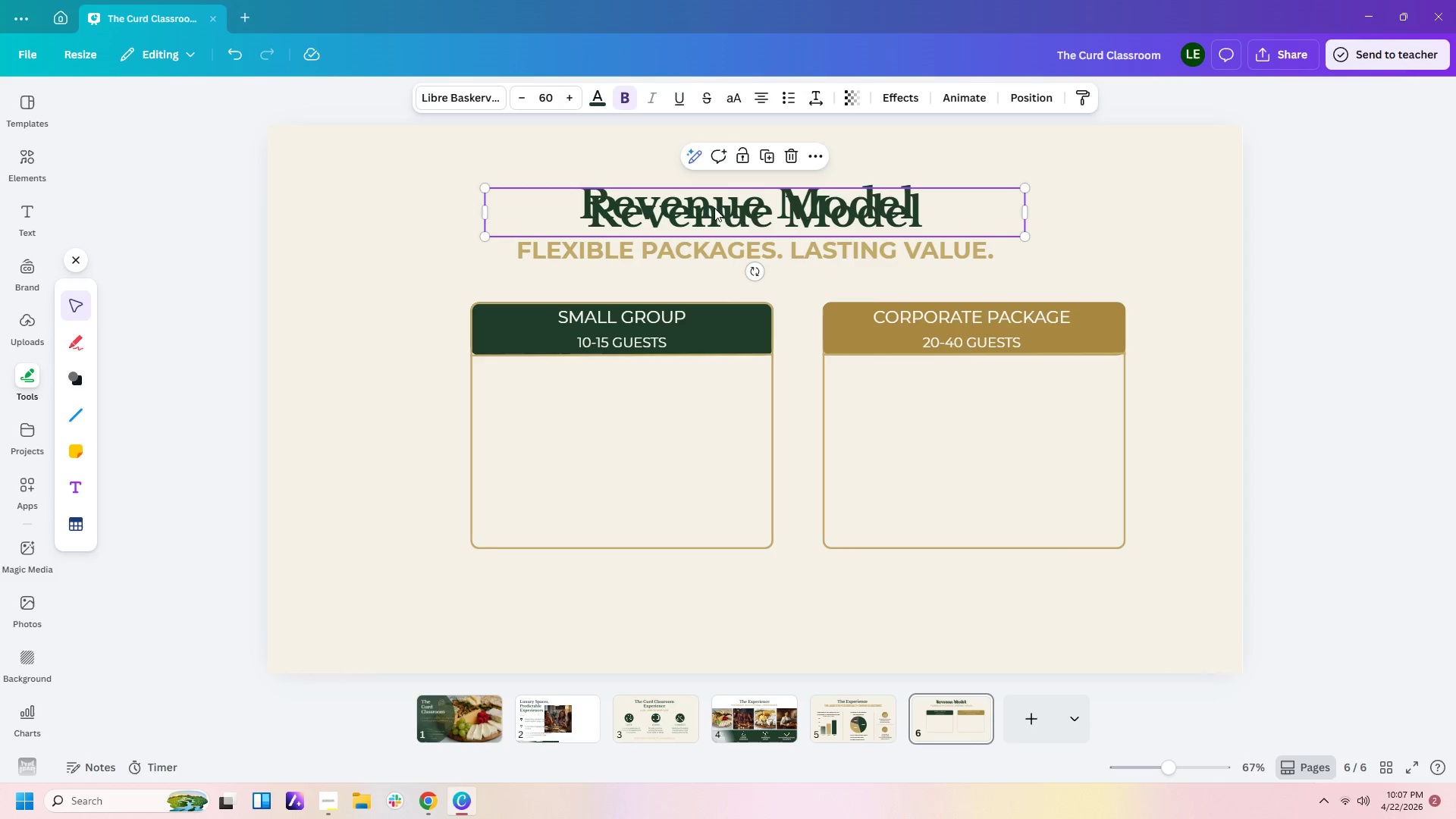 
left_click_drag(start_coordinate=[716, 208], to_coordinate=[664, 383])
 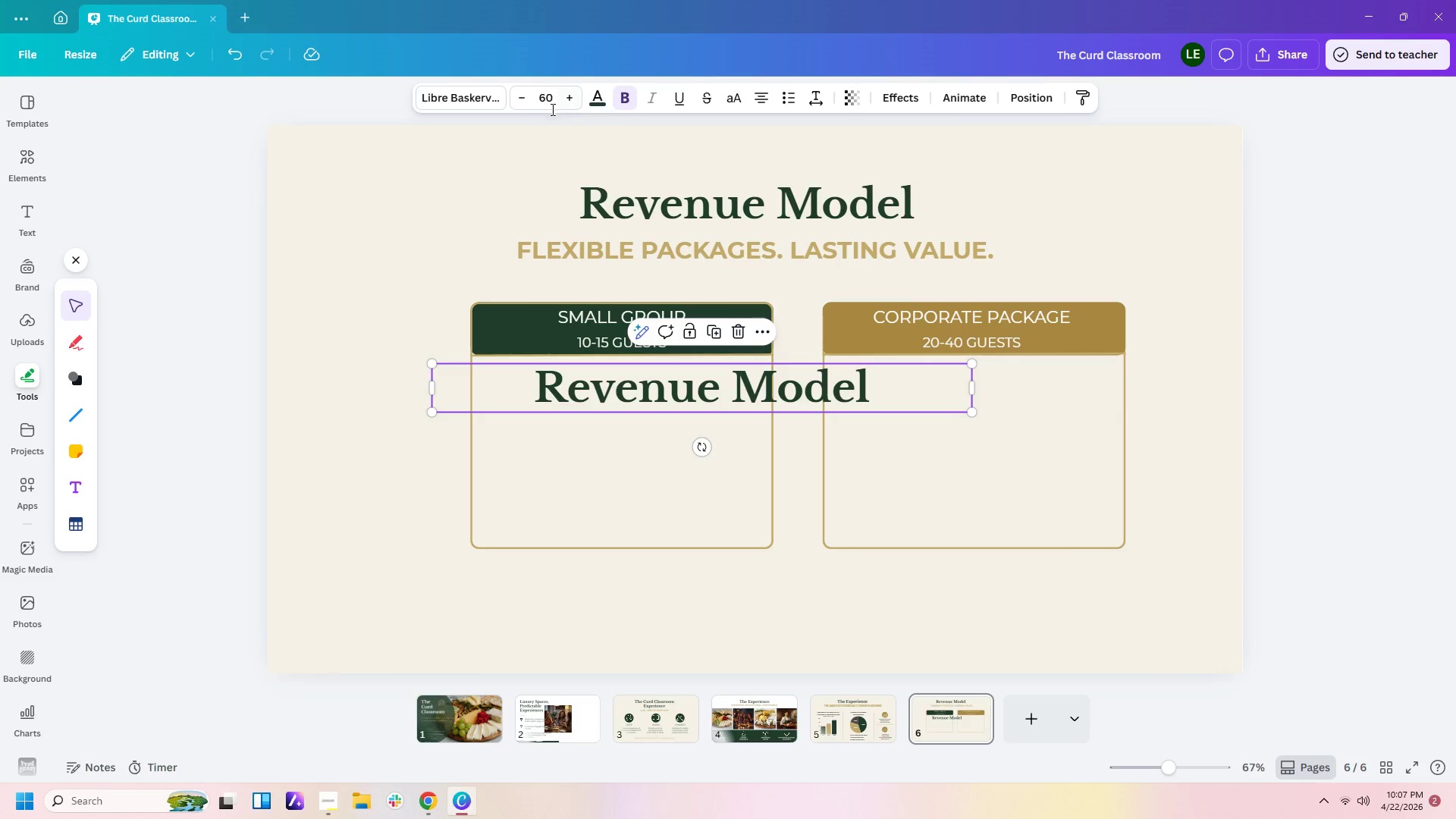 
left_click([556, 100])
 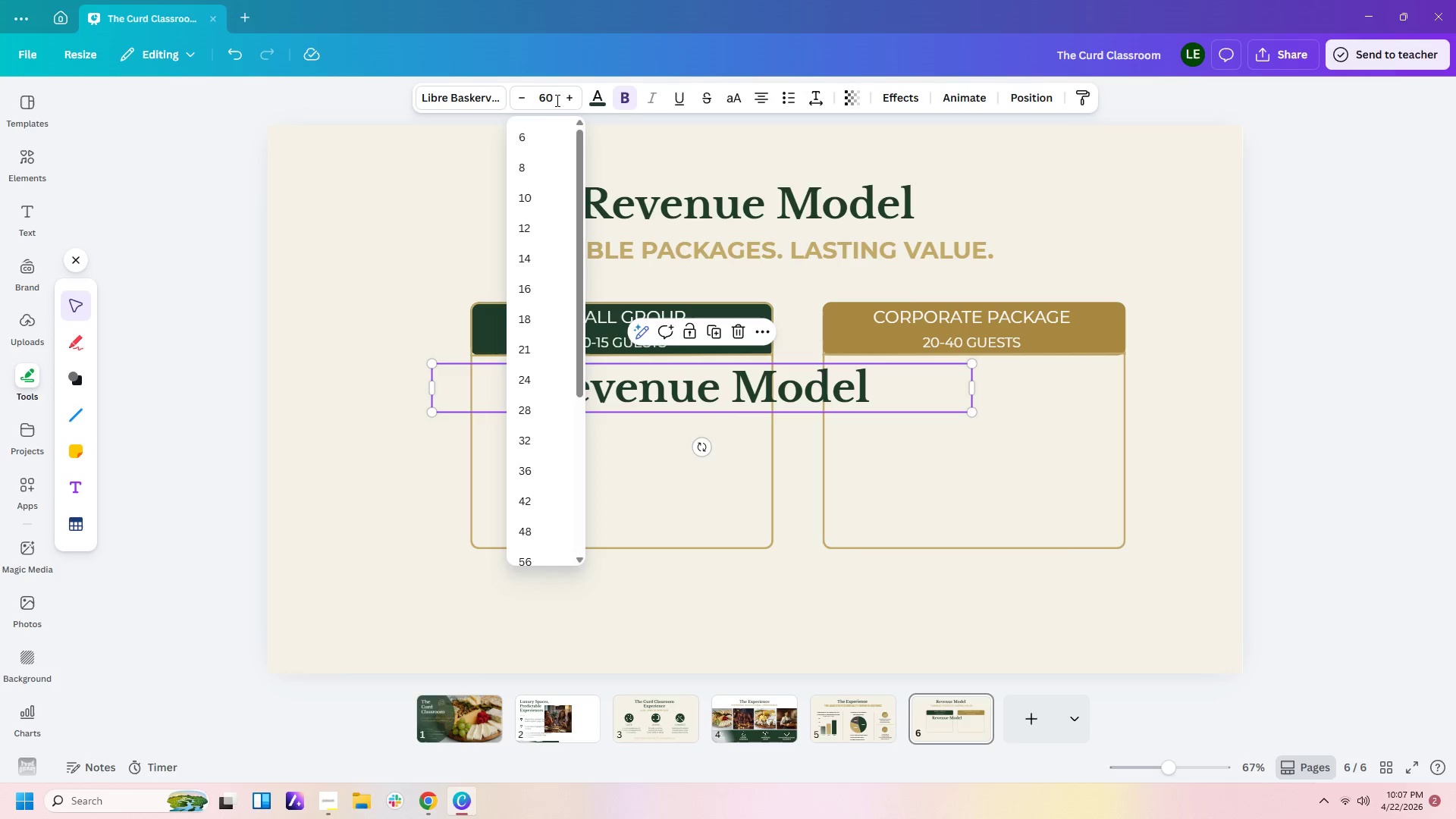 
left_click_drag(start_coordinate=[556, 100], to_coordinate=[529, 105])
 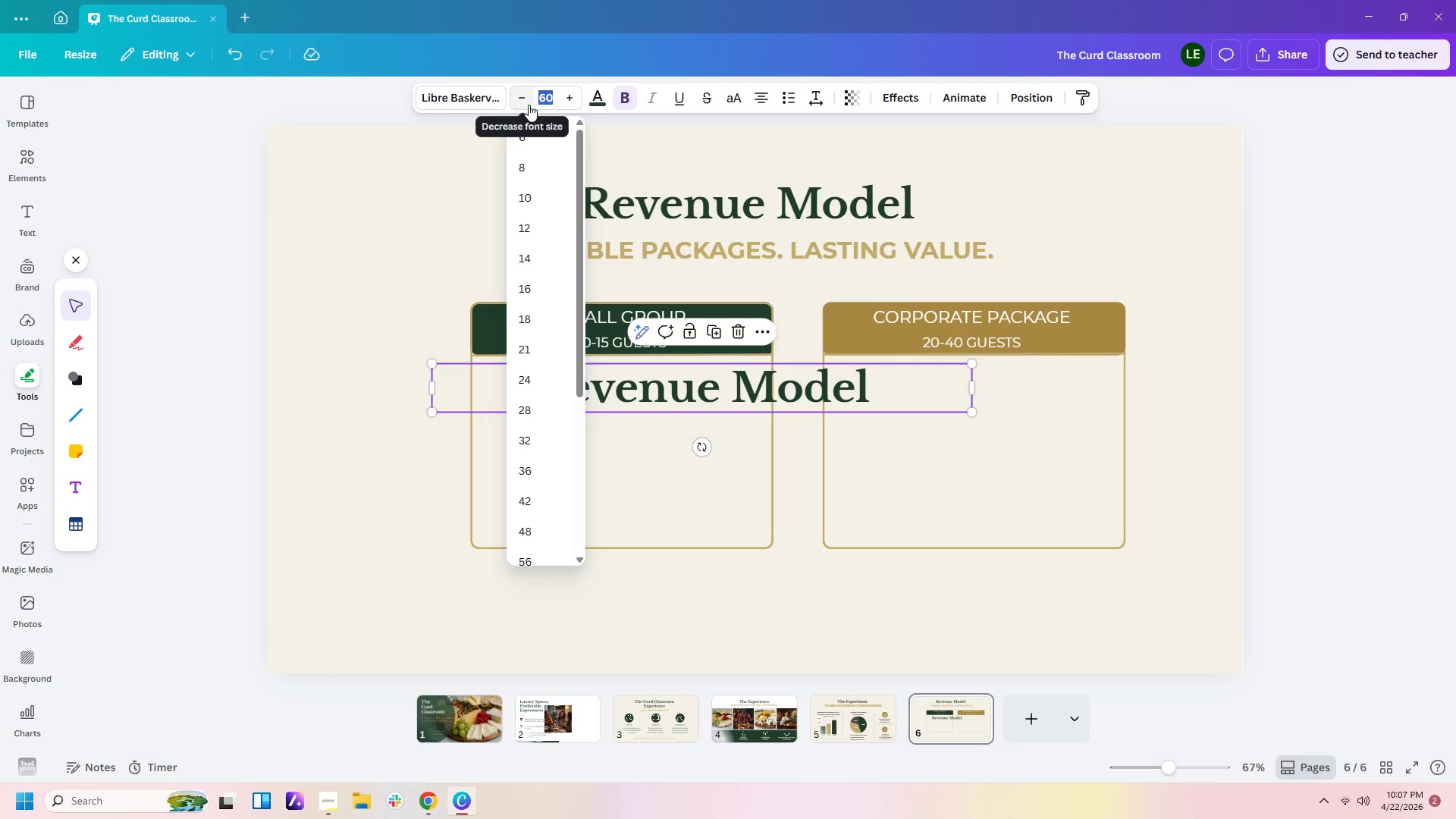 
key(Numpad3)
 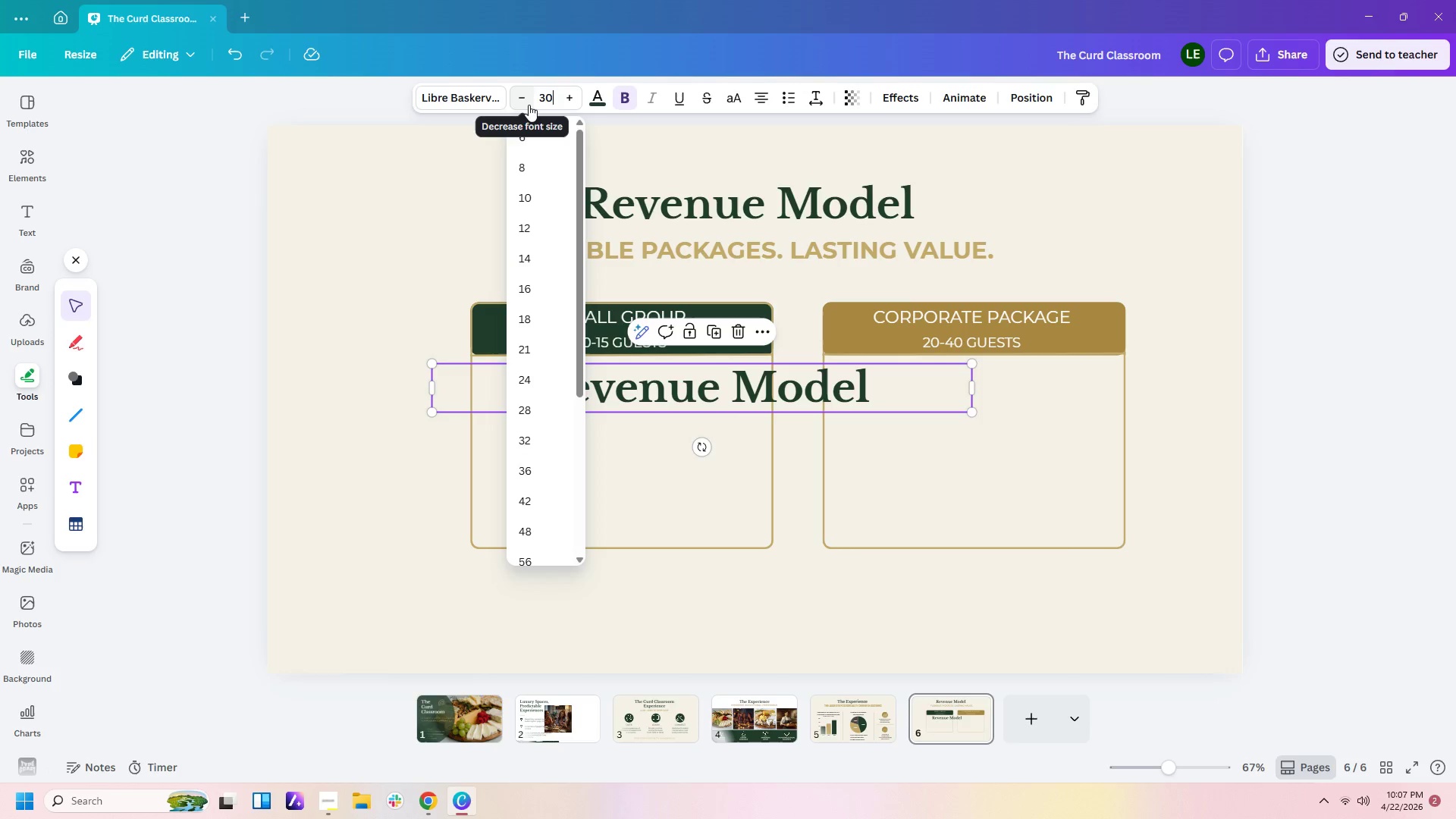 
key(Numpad0)
 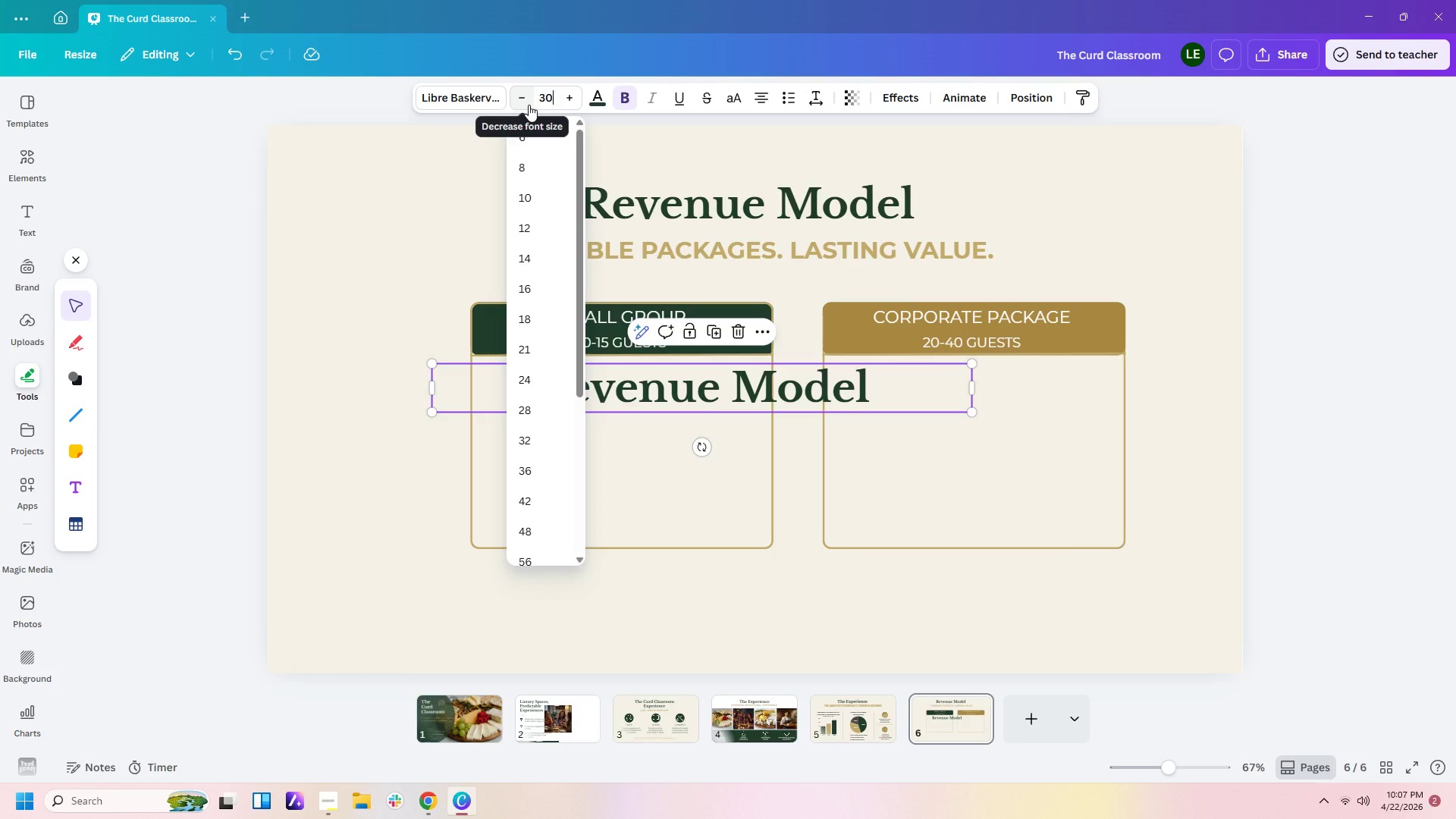 
key(Enter)
 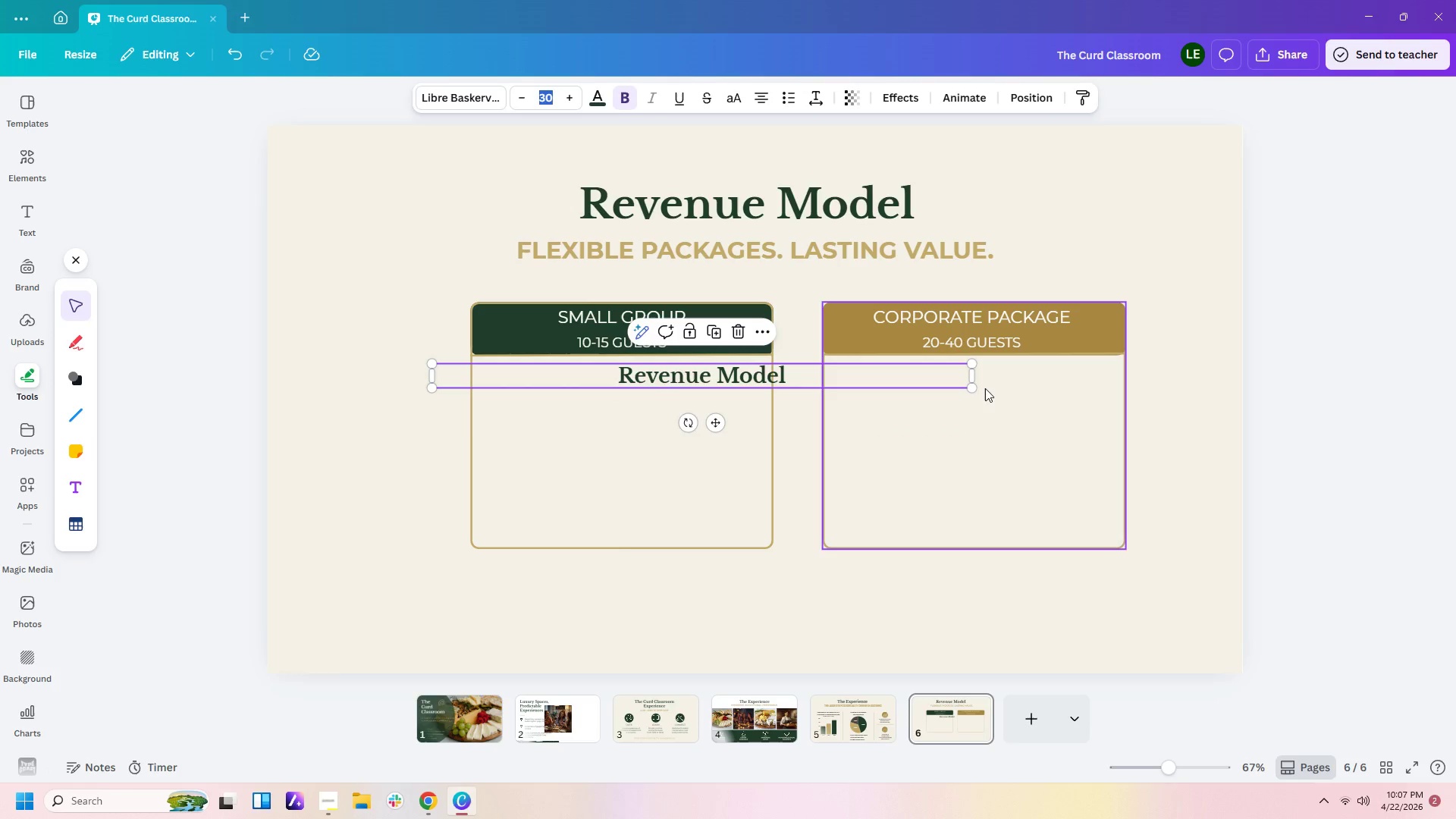 
left_click_drag(start_coordinate=[979, 377], to_coordinate=[697, 391])
 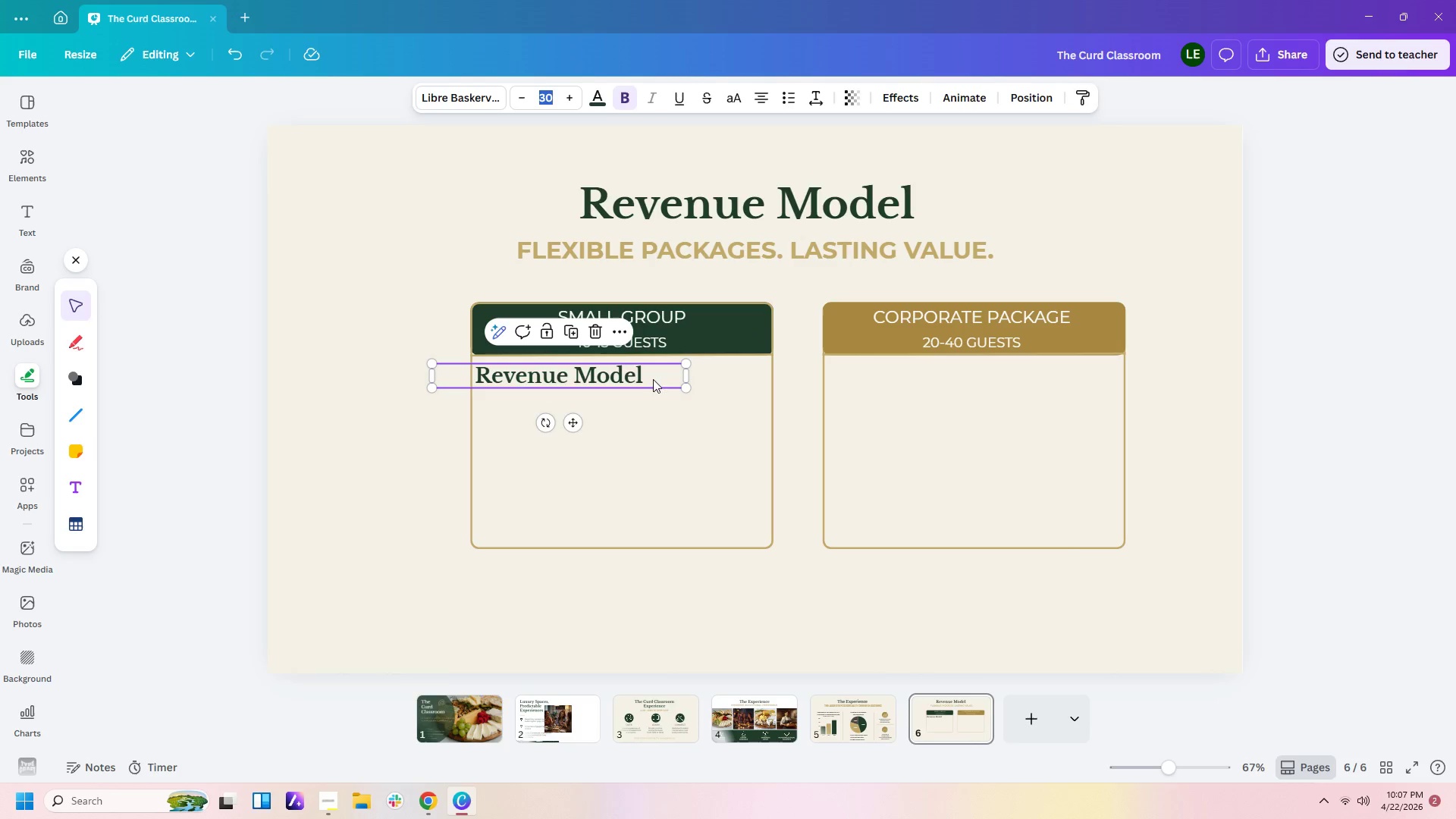 
left_click_drag(start_coordinate=[653, 378], to_coordinate=[708, 386])
 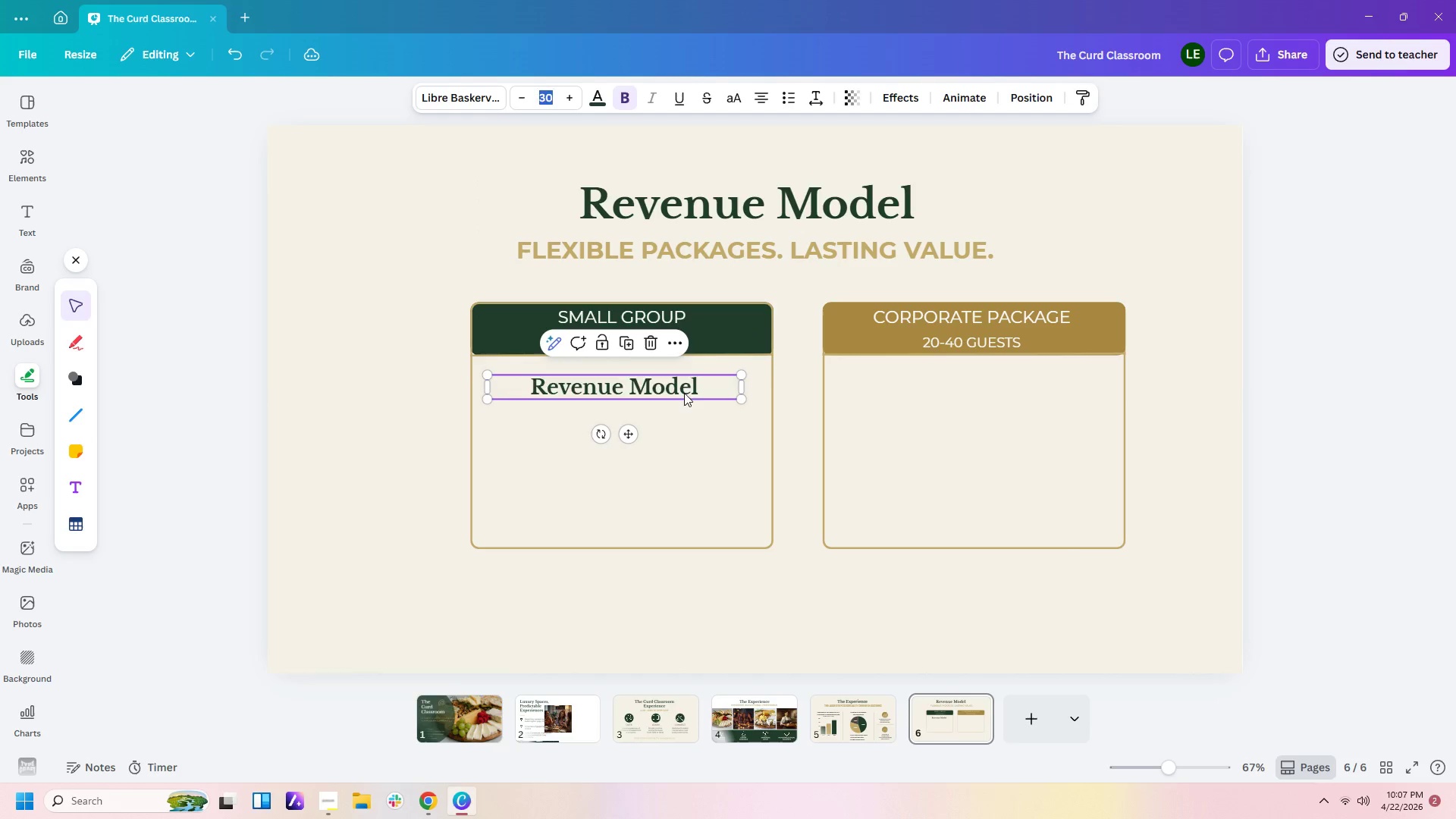 
double_click([684, 393])
 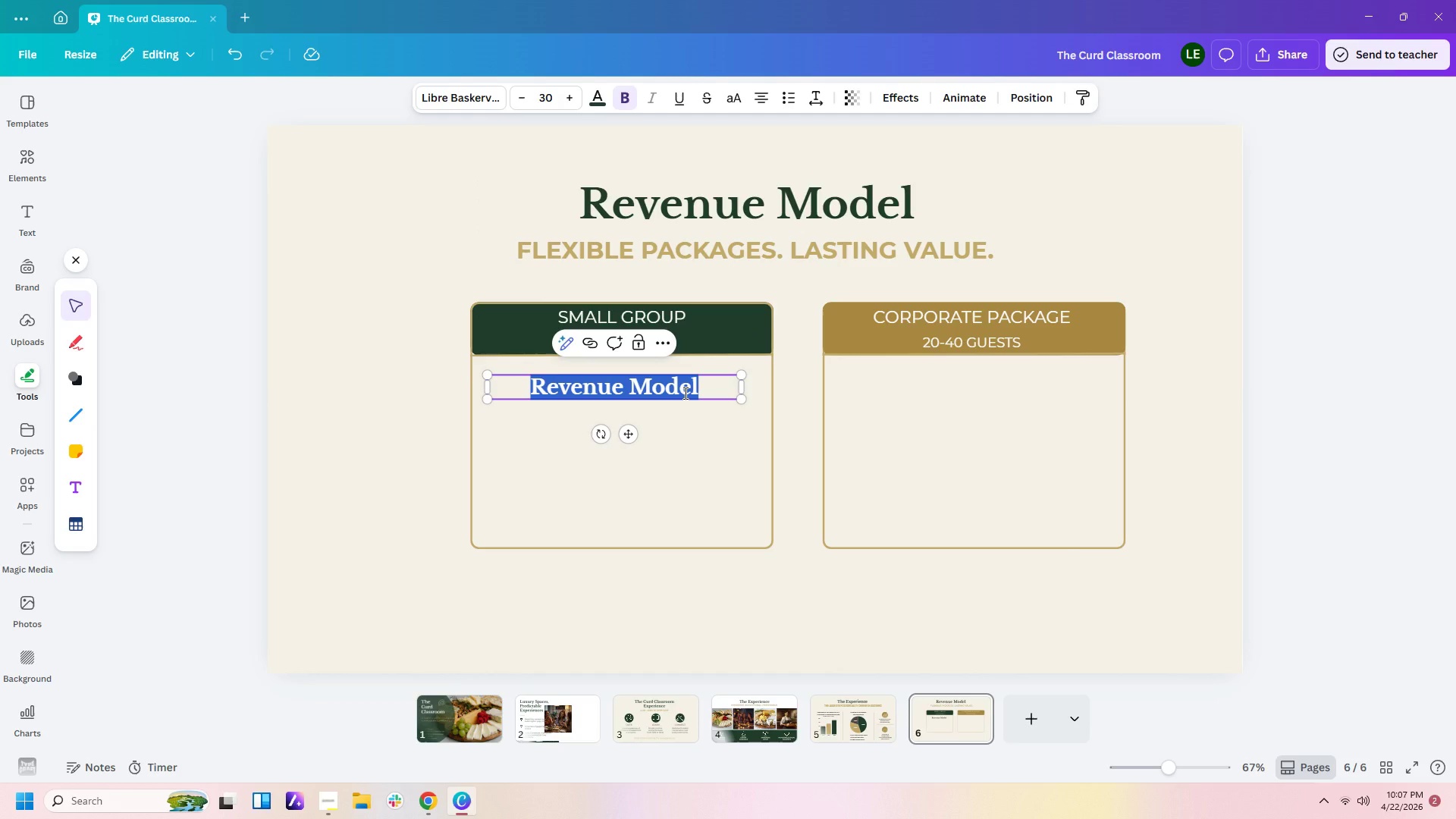 
wait(10.28)
 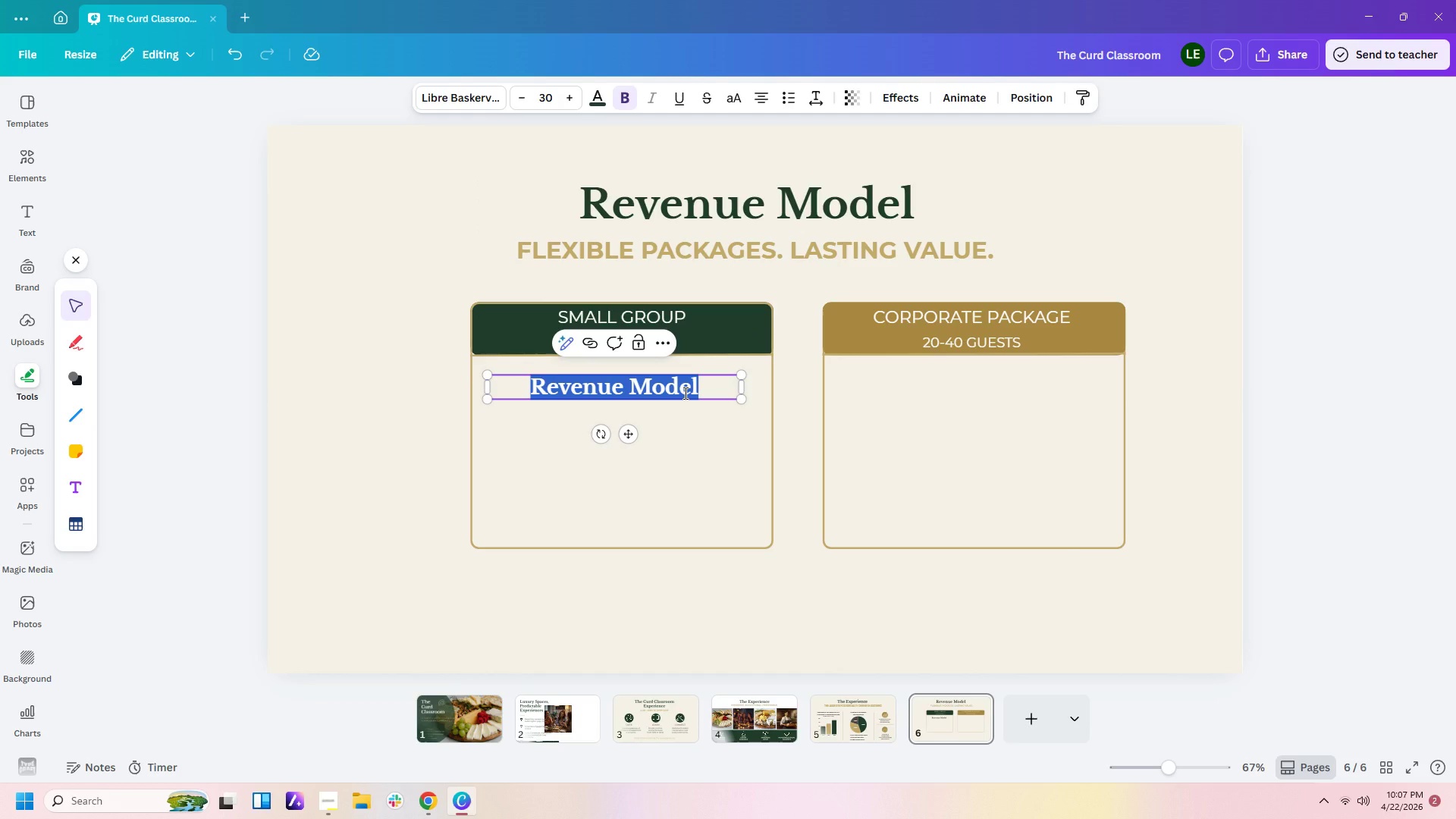 
left_click([325, 805])